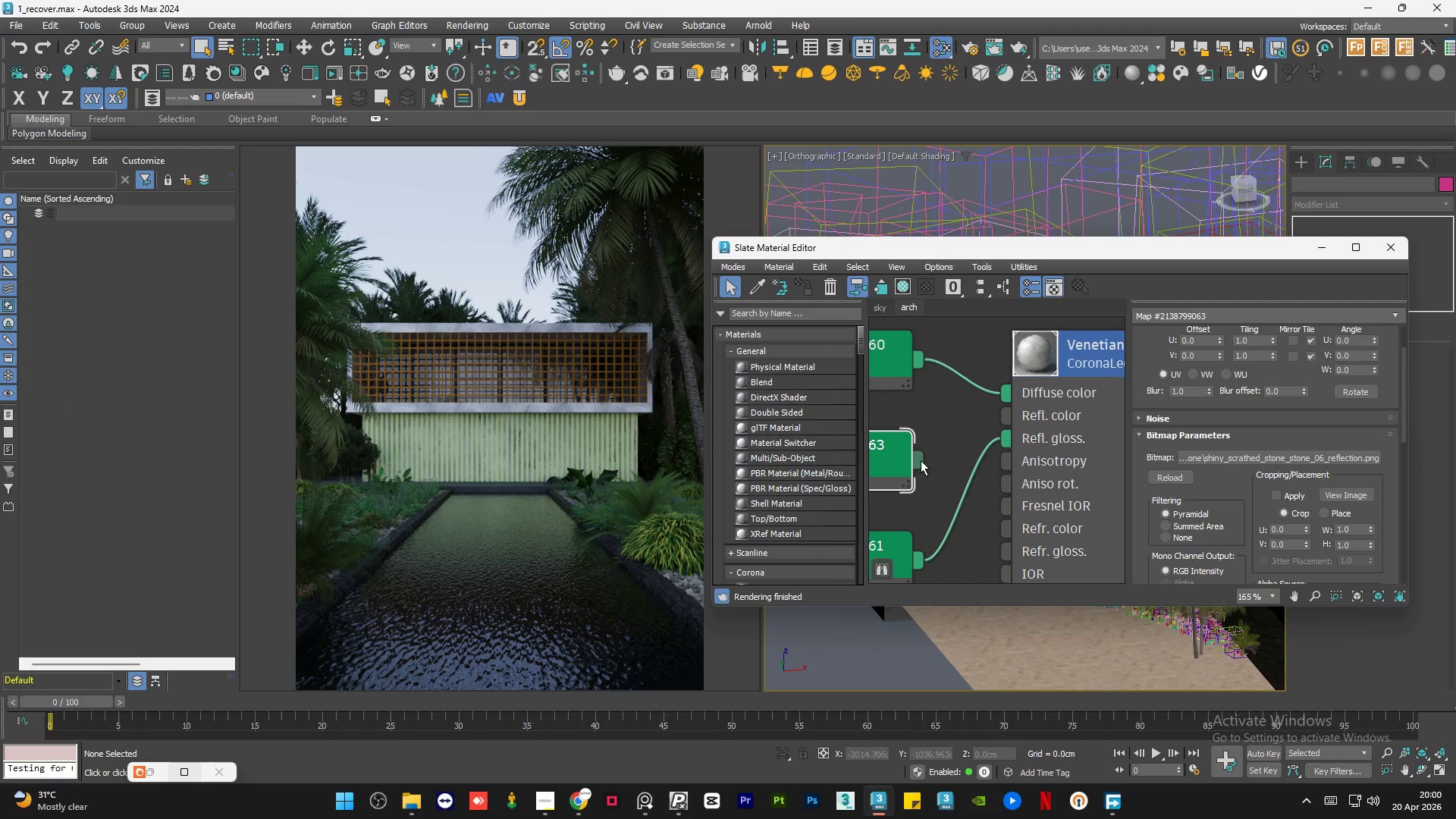 
left_click_drag(start_coordinate=[918, 461], to_coordinate=[1001, 415])
 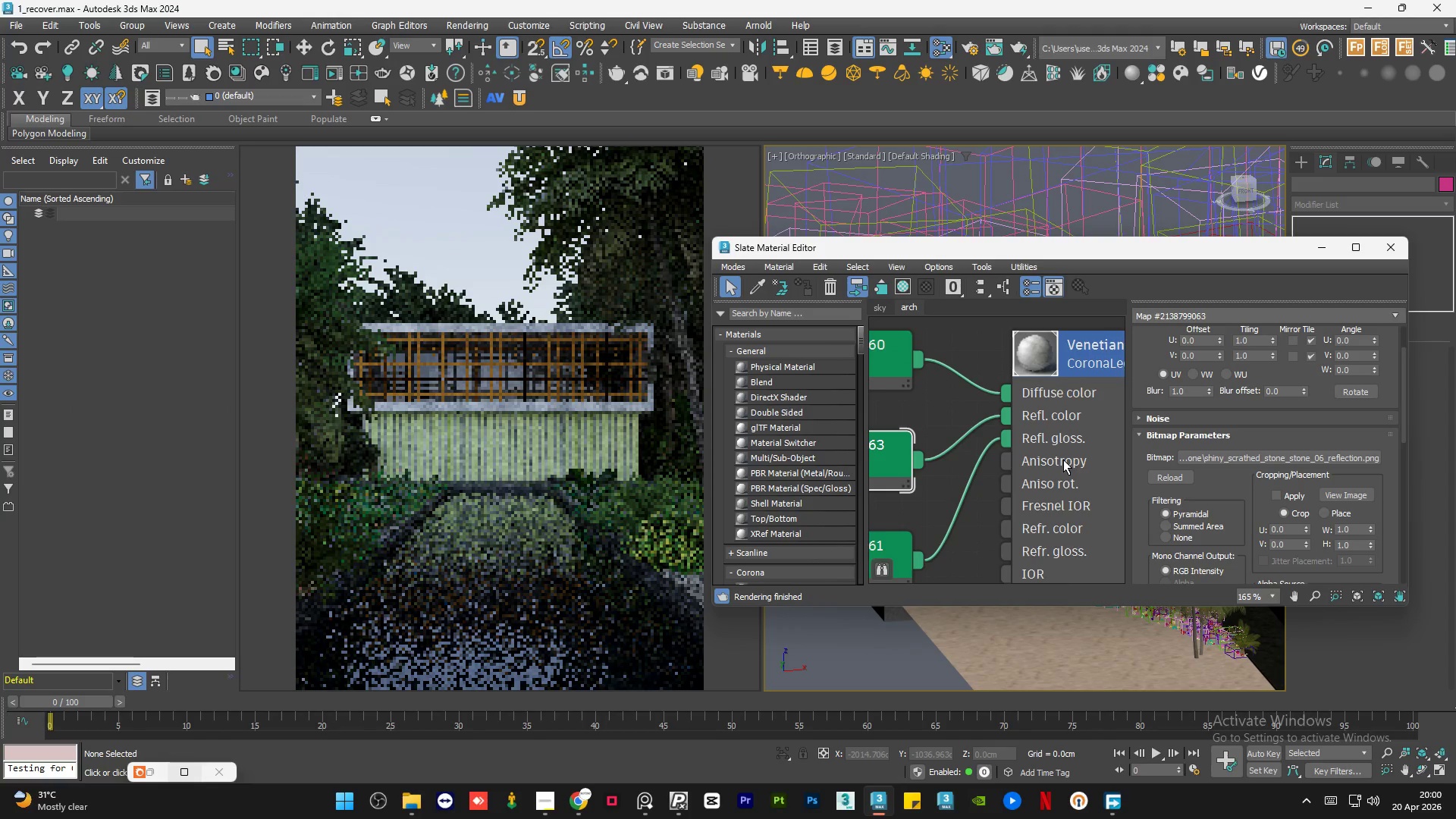 
double_click([1063, 460])
 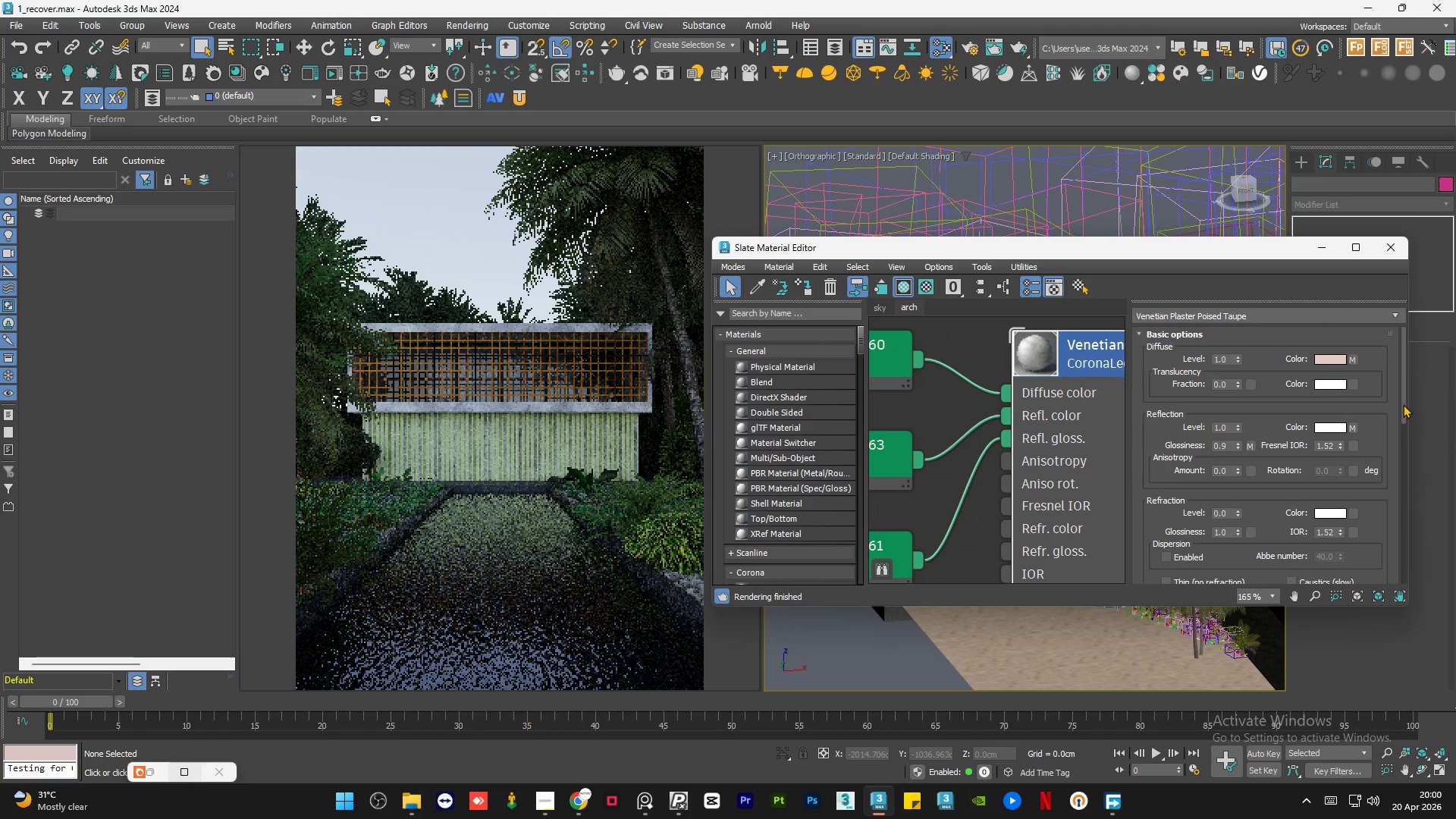 
left_click_drag(start_coordinate=[1404, 402], to_coordinate=[1411, 519])
 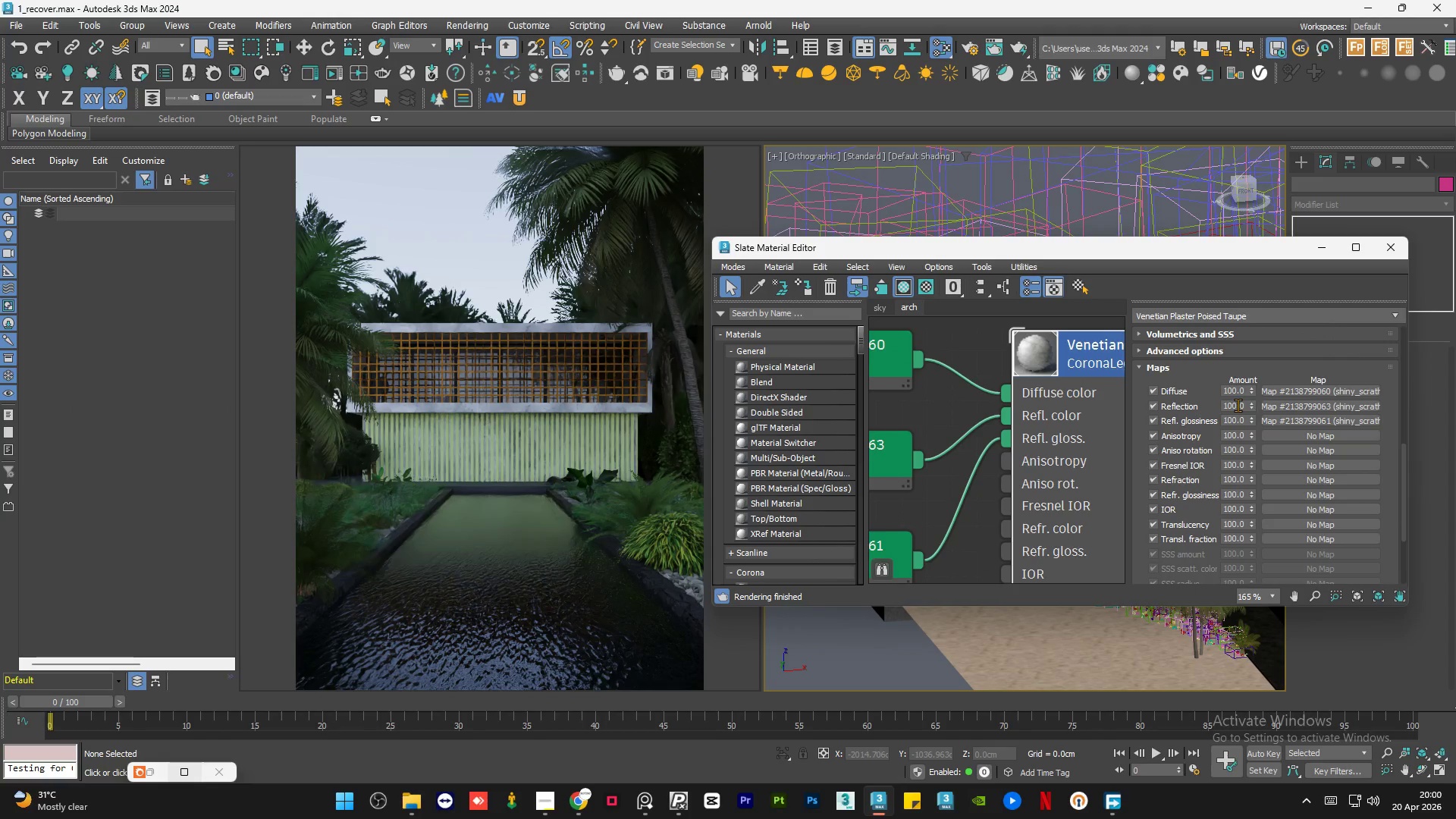 
double_click([1238, 405])
 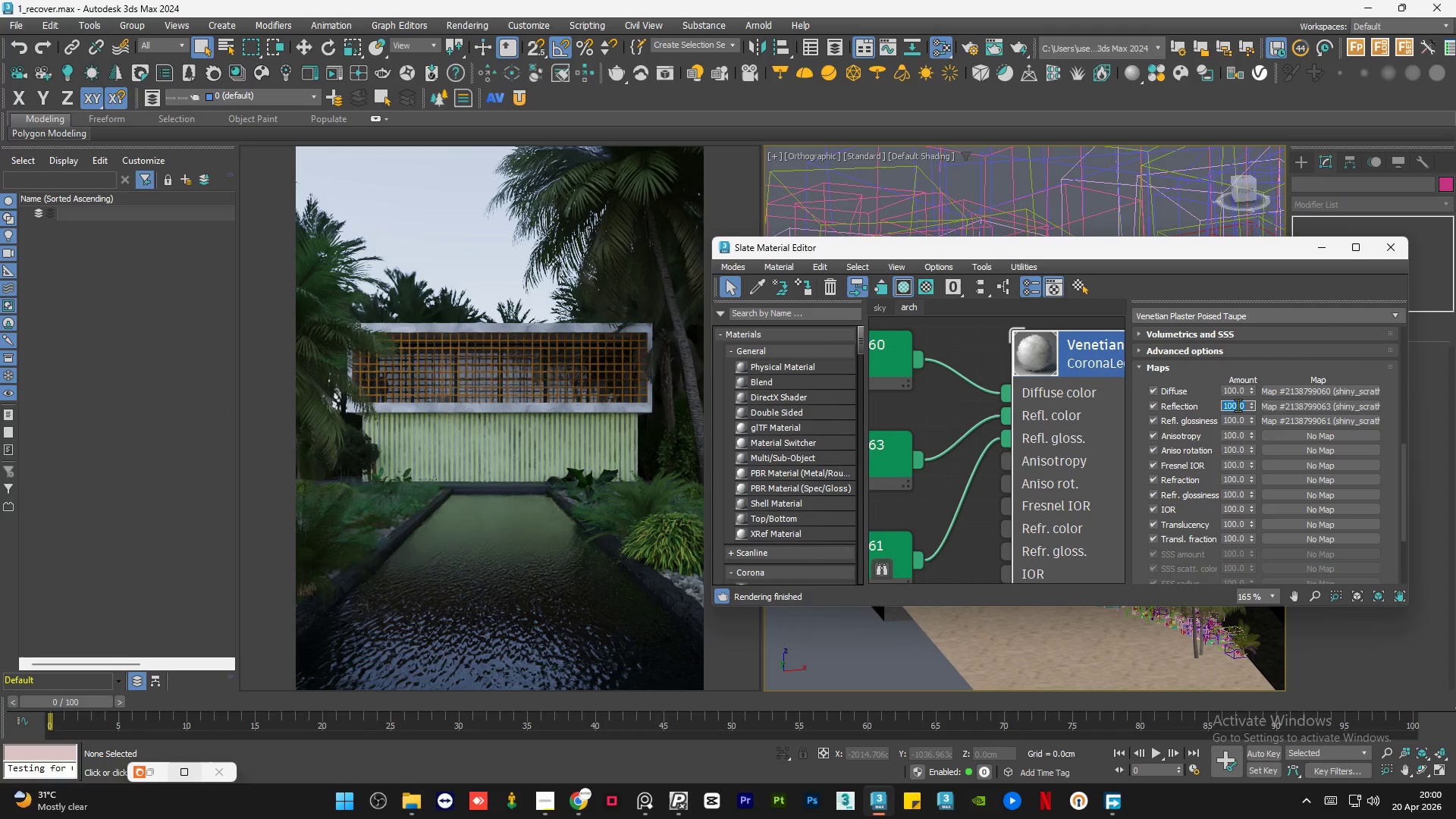 
key(Numpad4)
 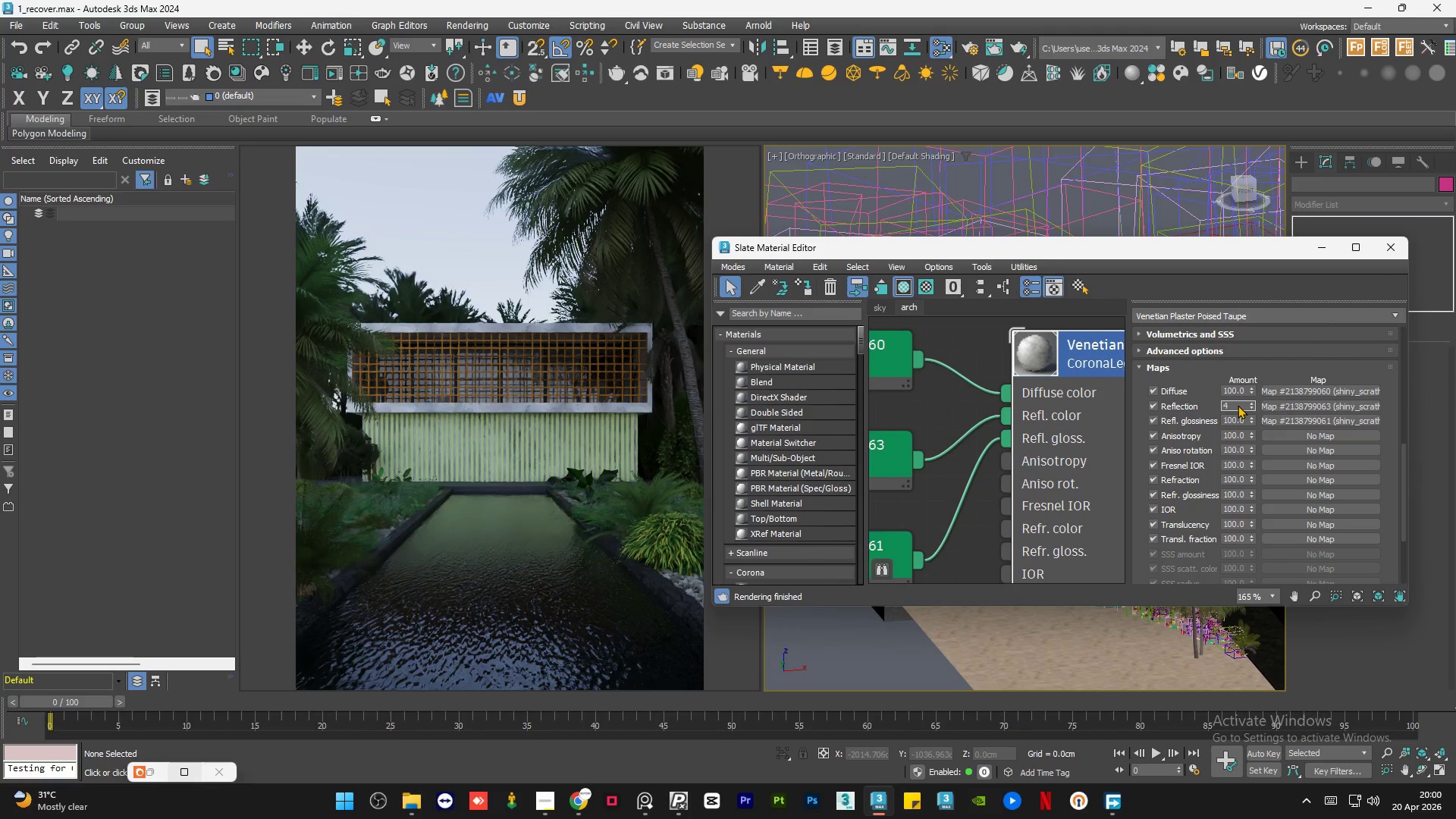 
key(Numpad0)
 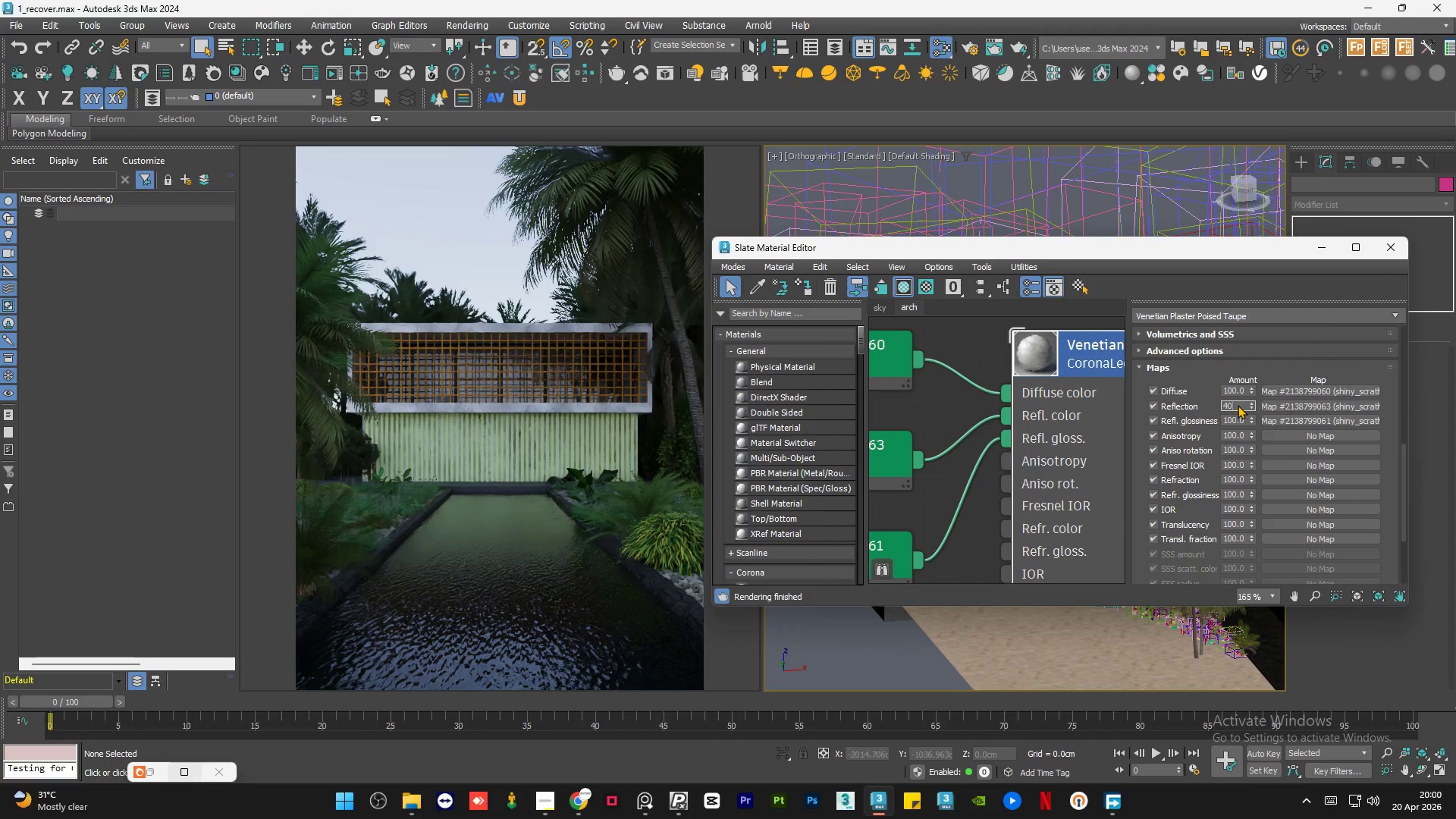 
key(NumpadEnter)
 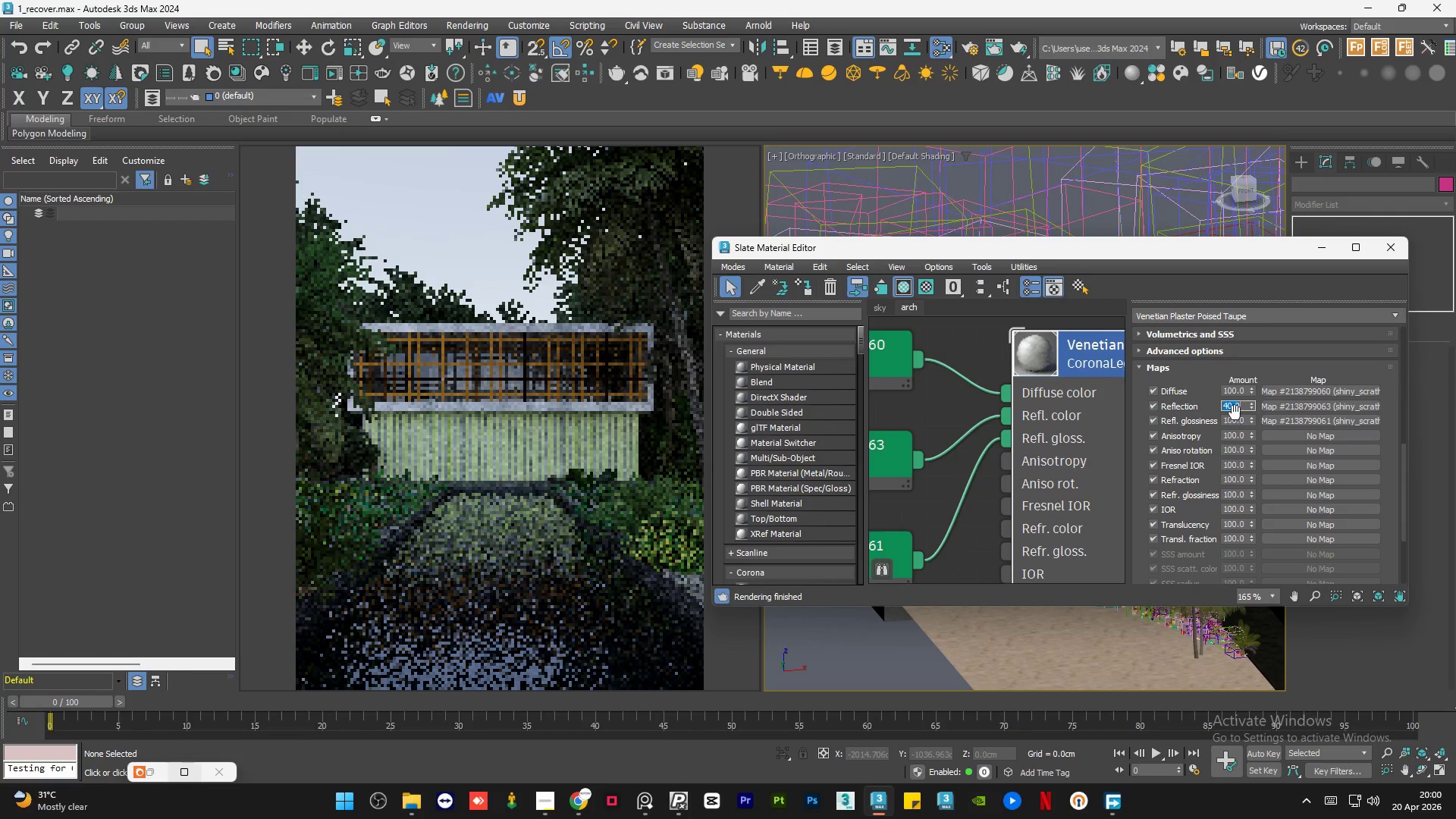 
double_click([1235, 422])
 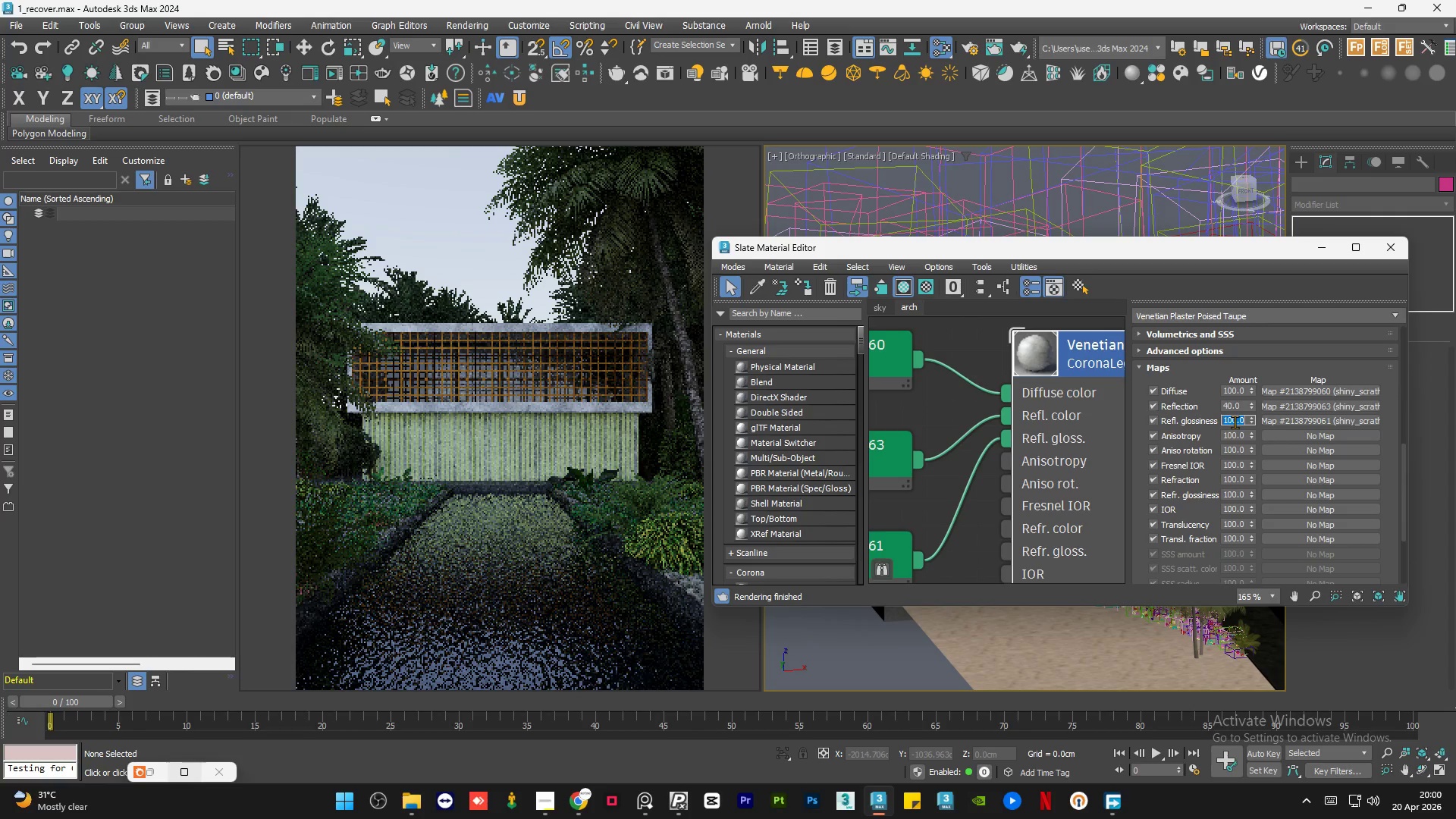 
key(Numpad6)
 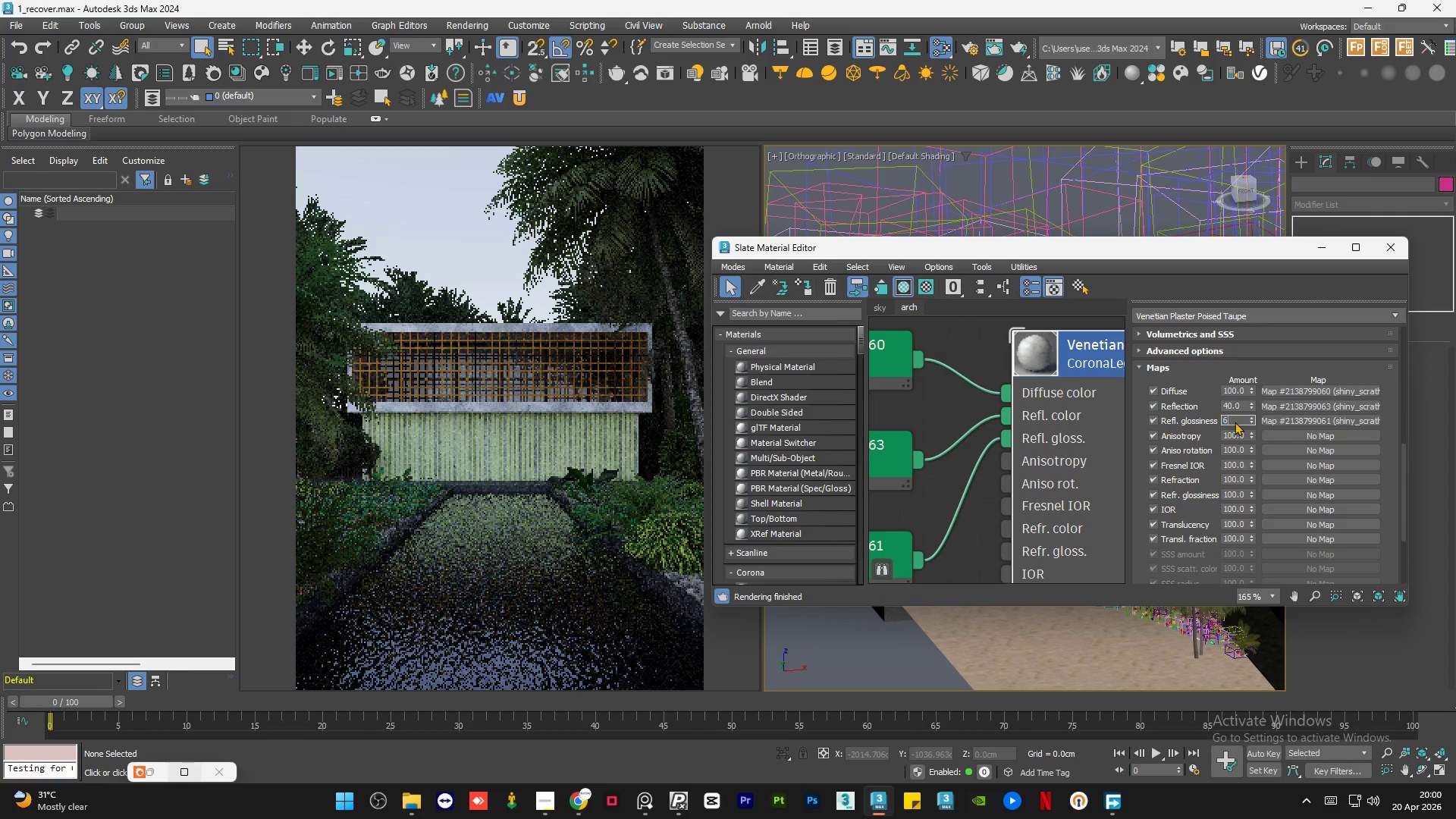 
key(Numpad0)
 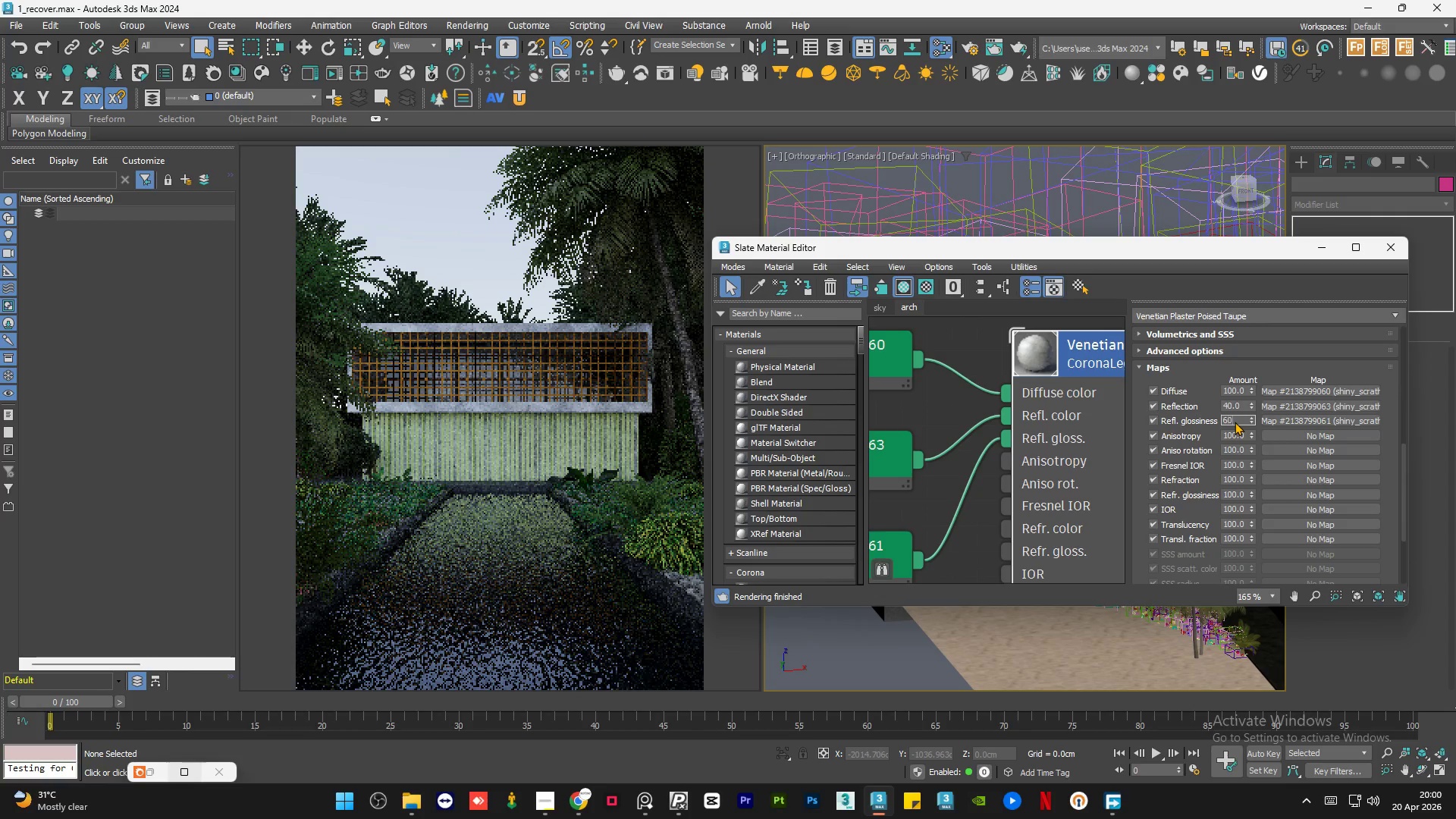 
key(NumpadEnter)
 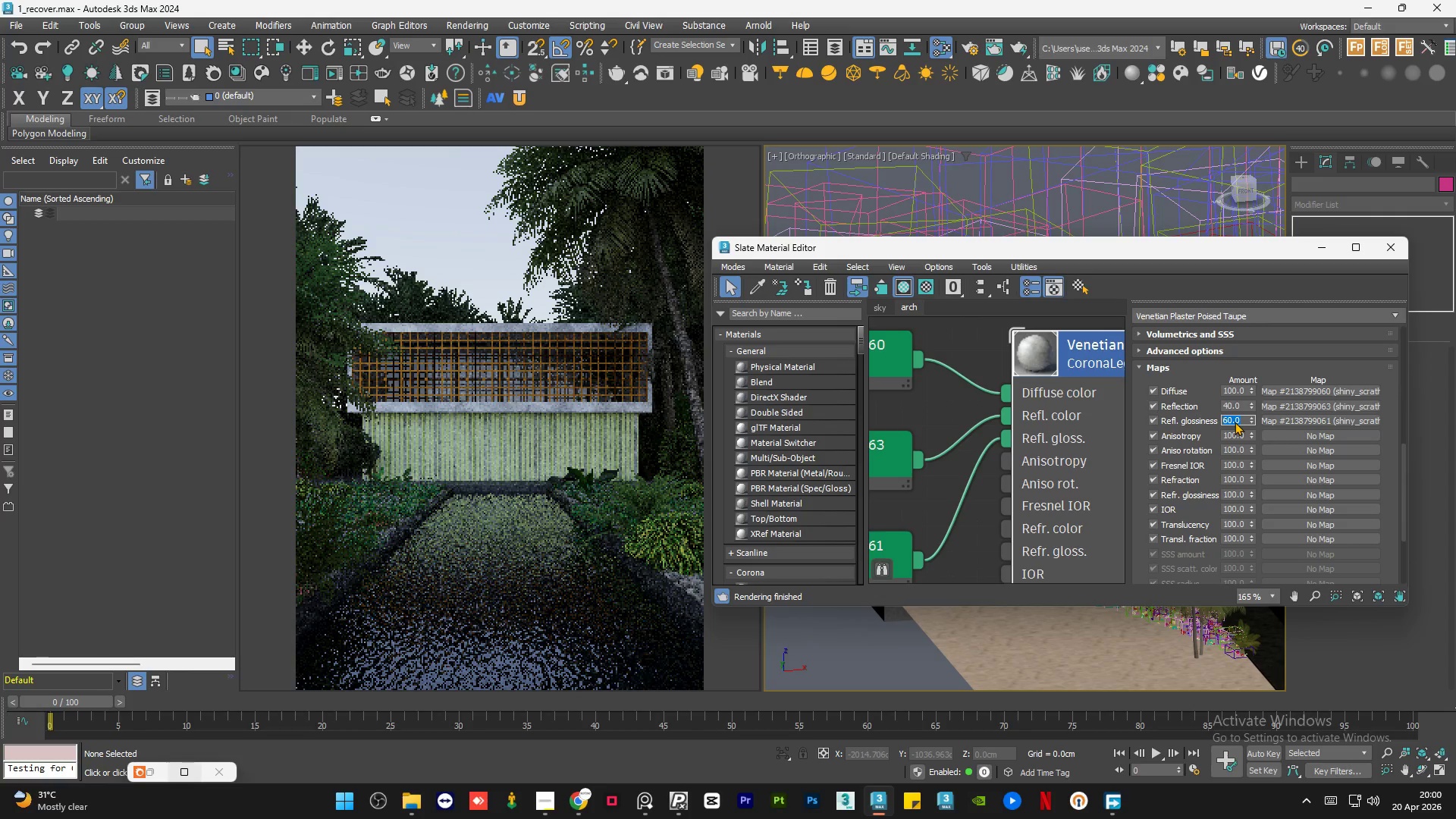 
key(Numpad7)
 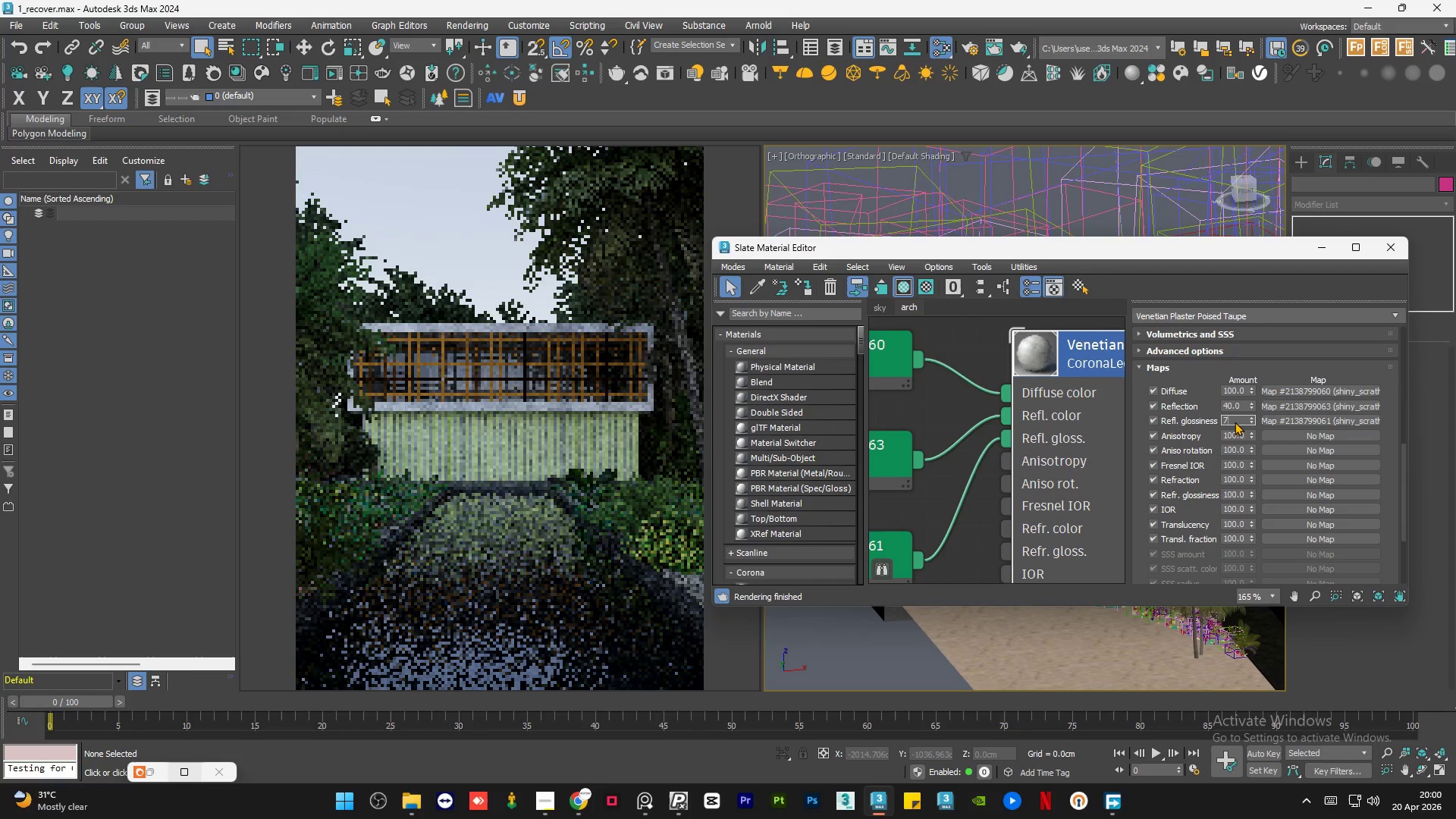 
key(Numpad0)
 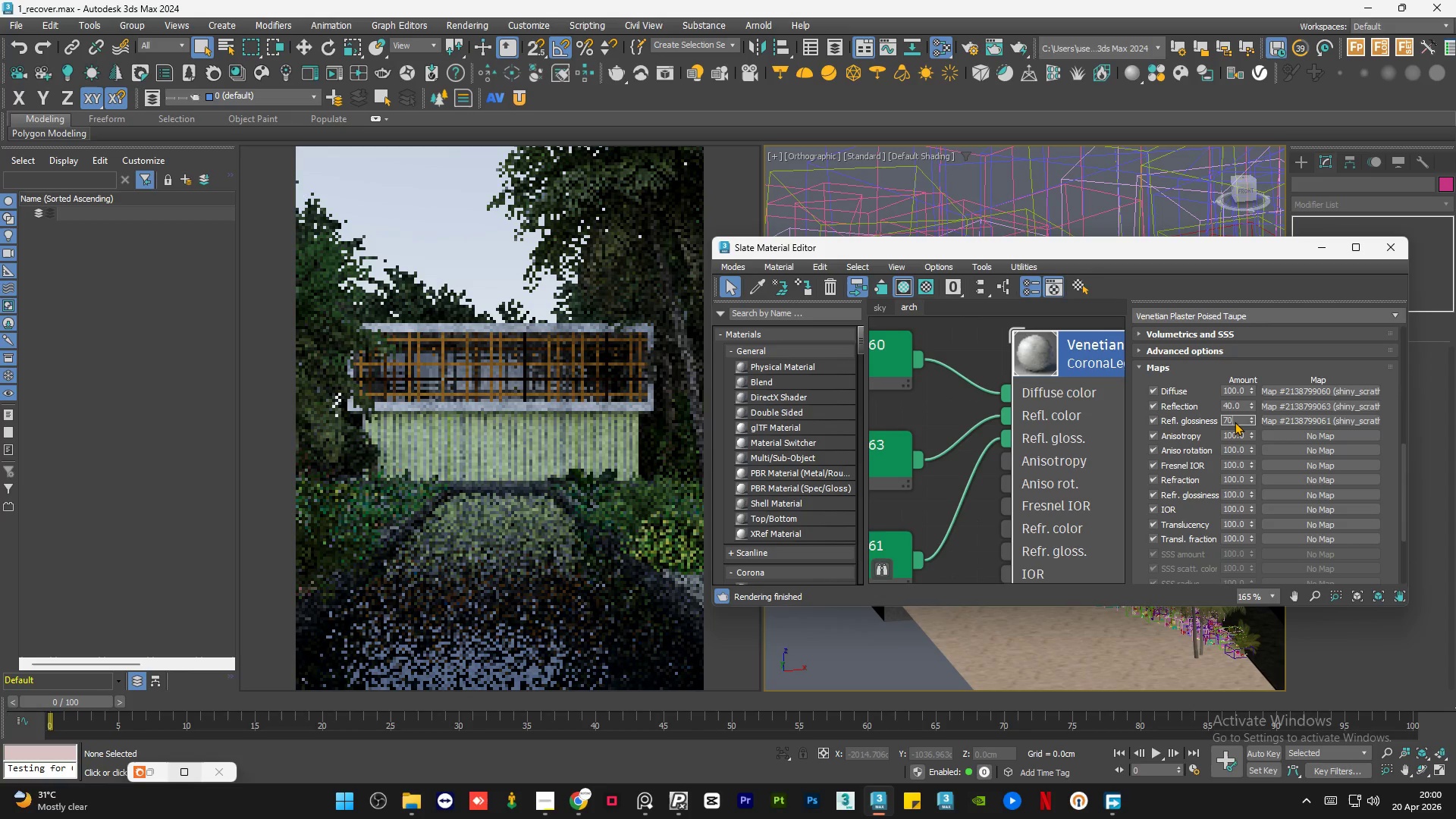 
key(NumpadEnter)
 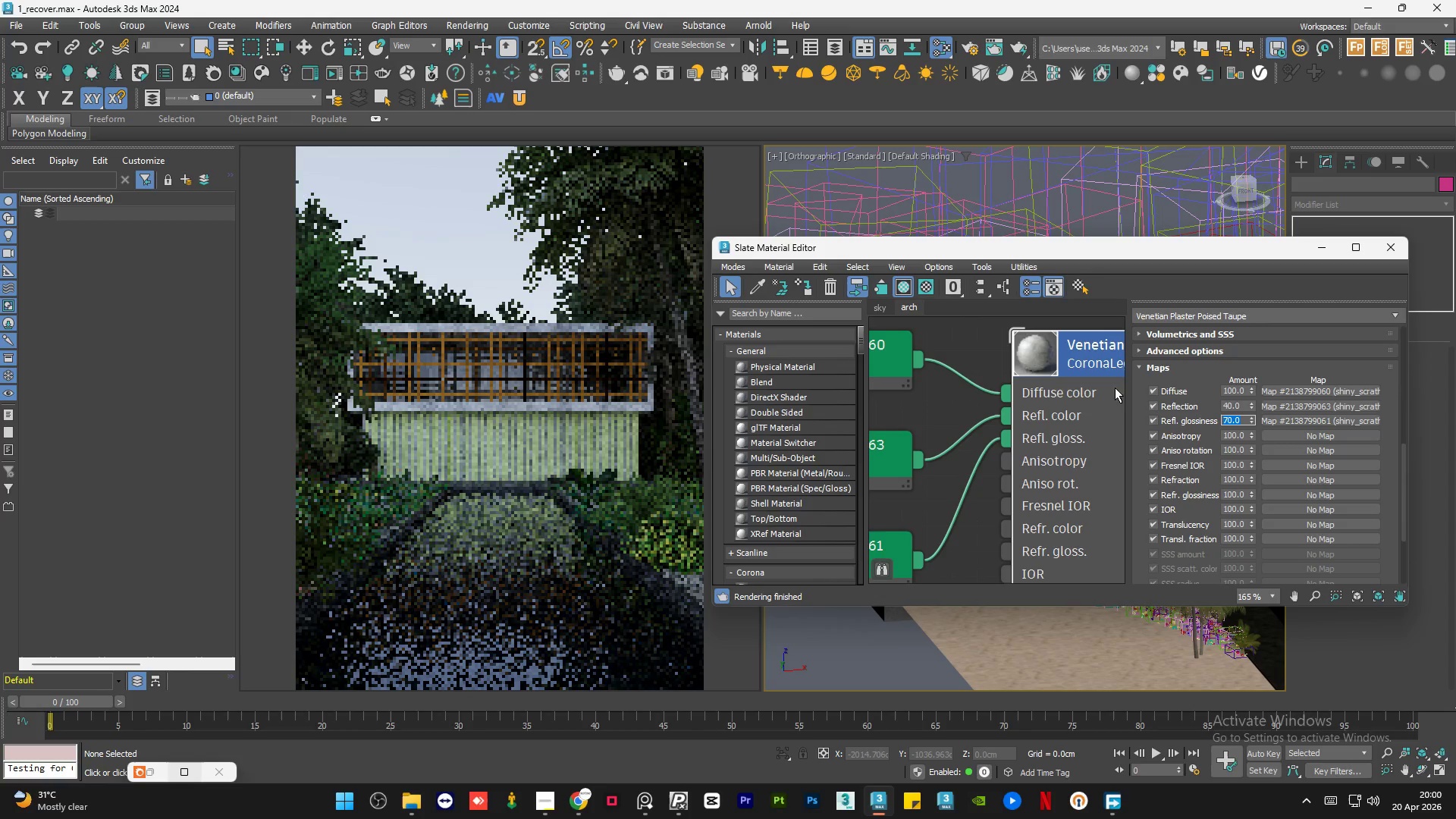 
scroll: coordinate [1009, 561], scroll_direction: down, amount: 4.0
 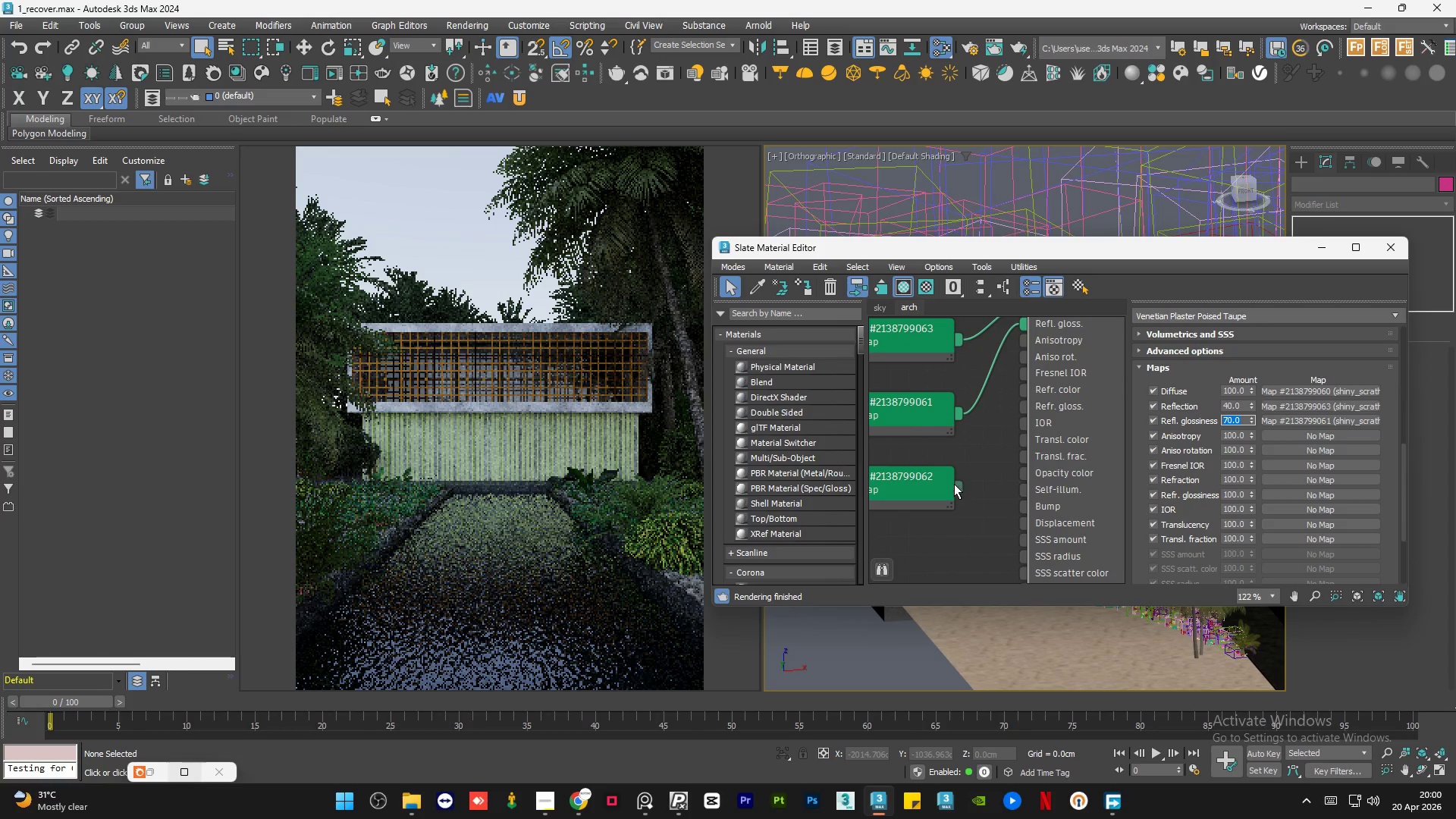 
left_click_drag(start_coordinate=[952, 482], to_coordinate=[958, 485])
 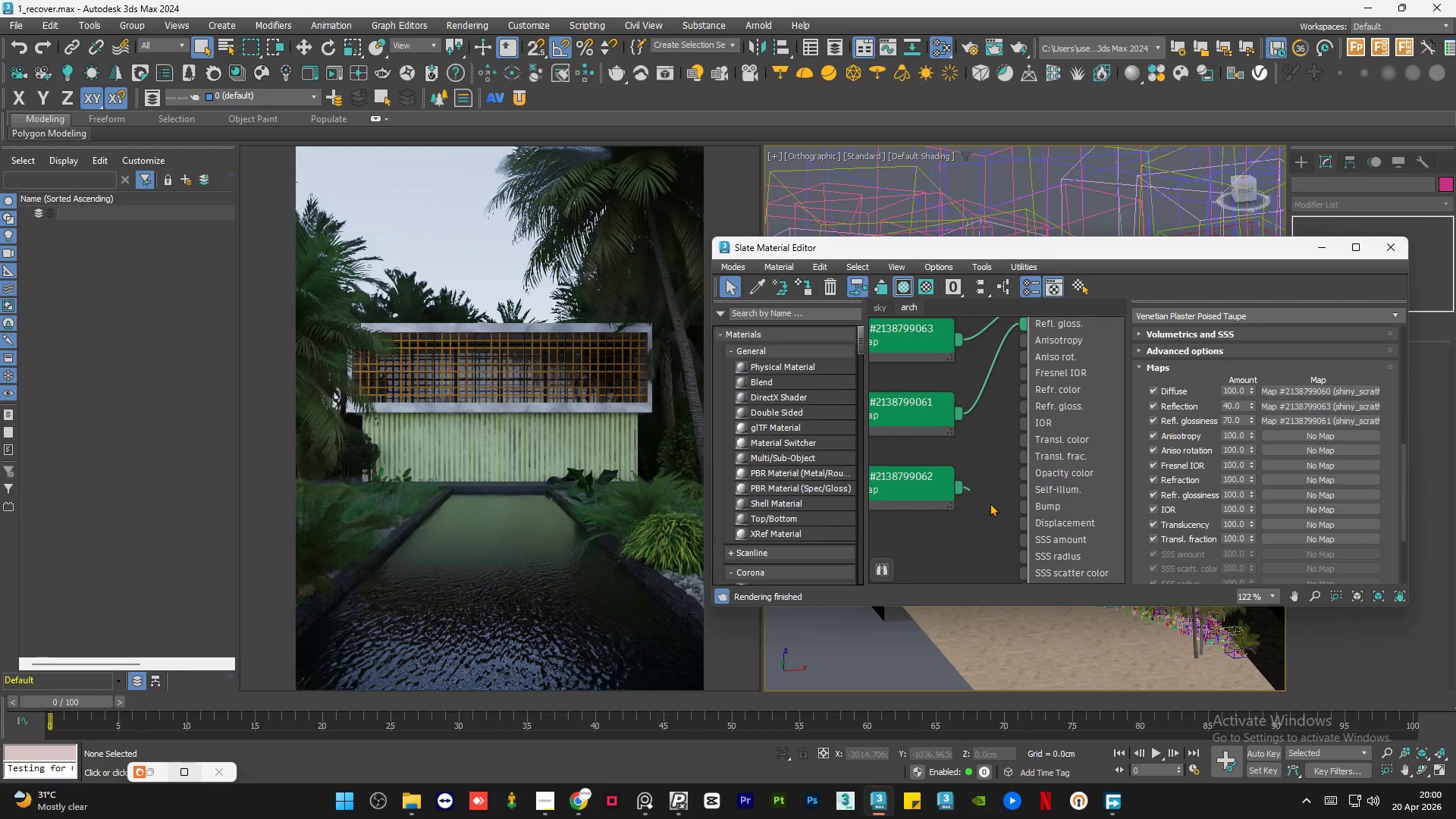 
left_click_drag(start_coordinate=[958, 485], to_coordinate=[1030, 513])
 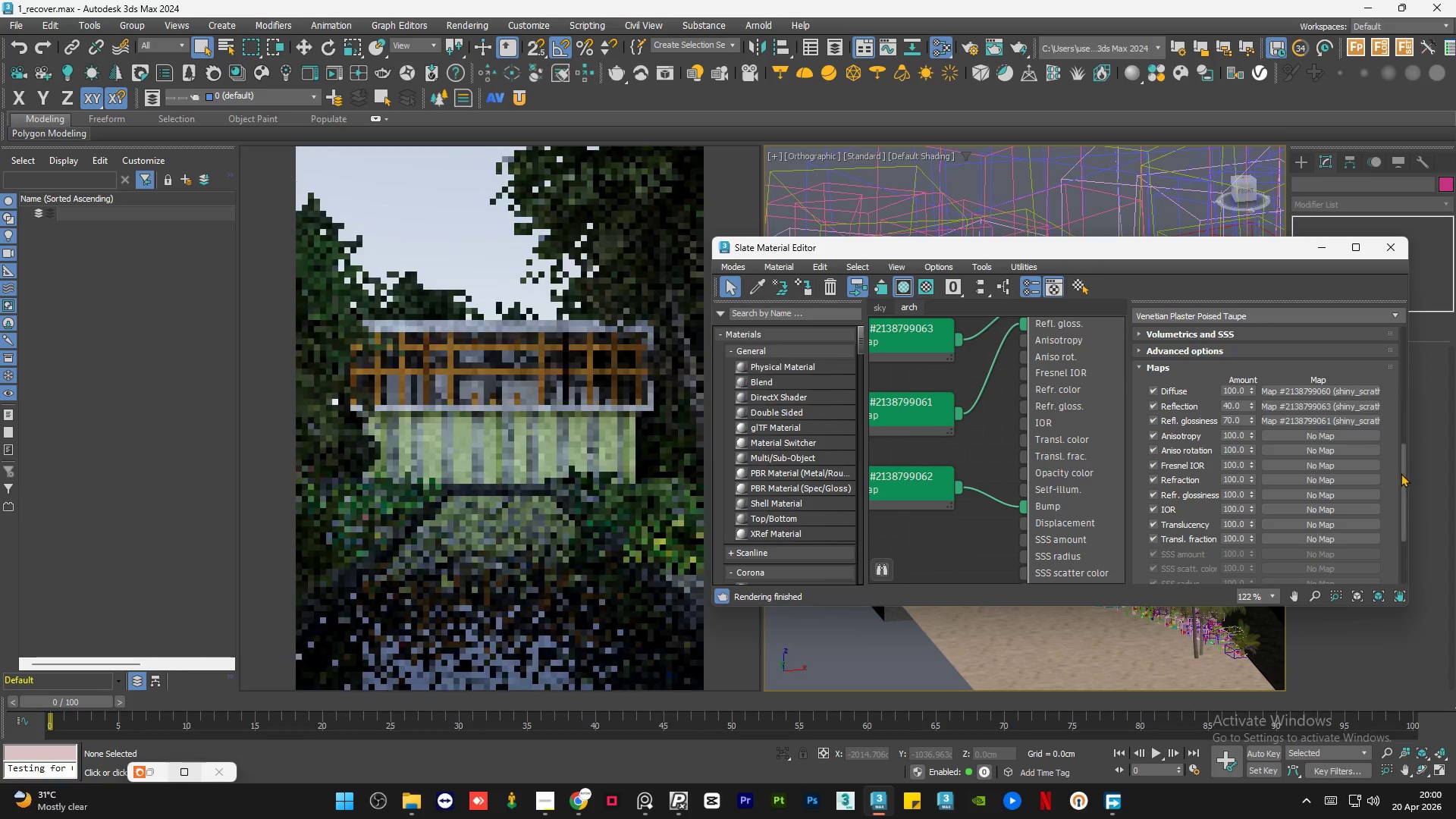 
left_click_drag(start_coordinate=[1402, 479], to_coordinate=[1404, 558])
 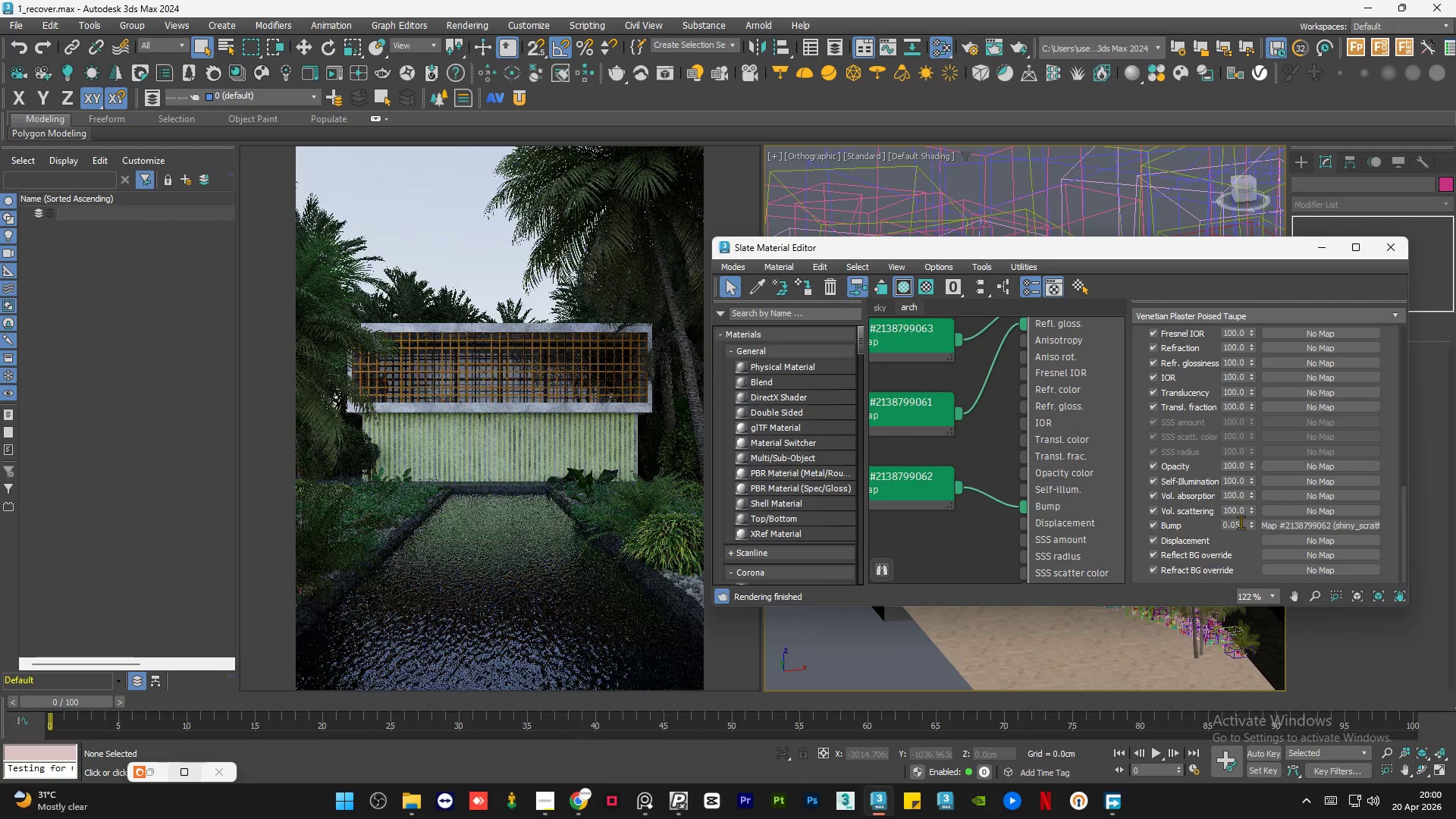 
double_click([1241, 522])
 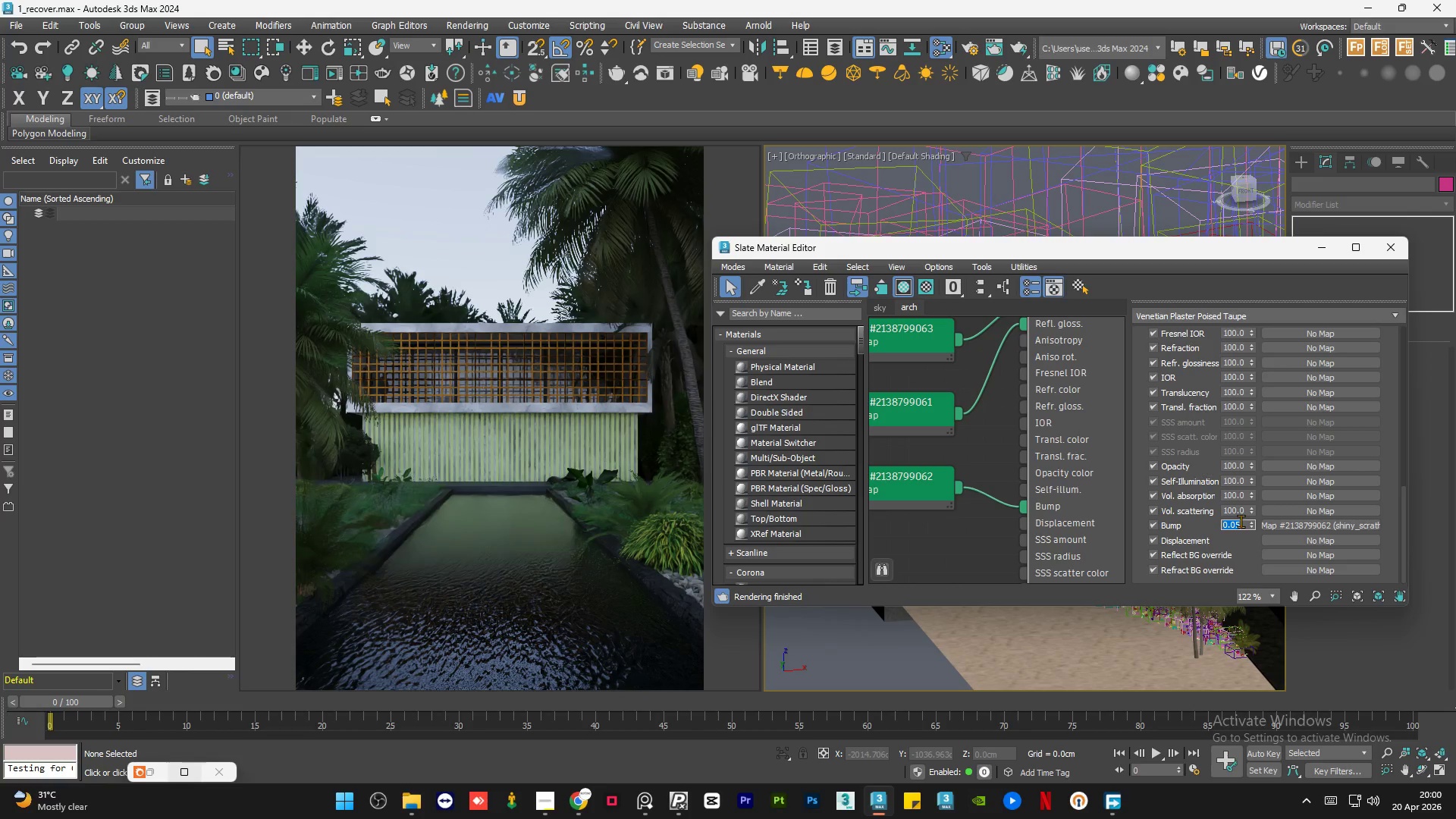 
key(Numpad1)
 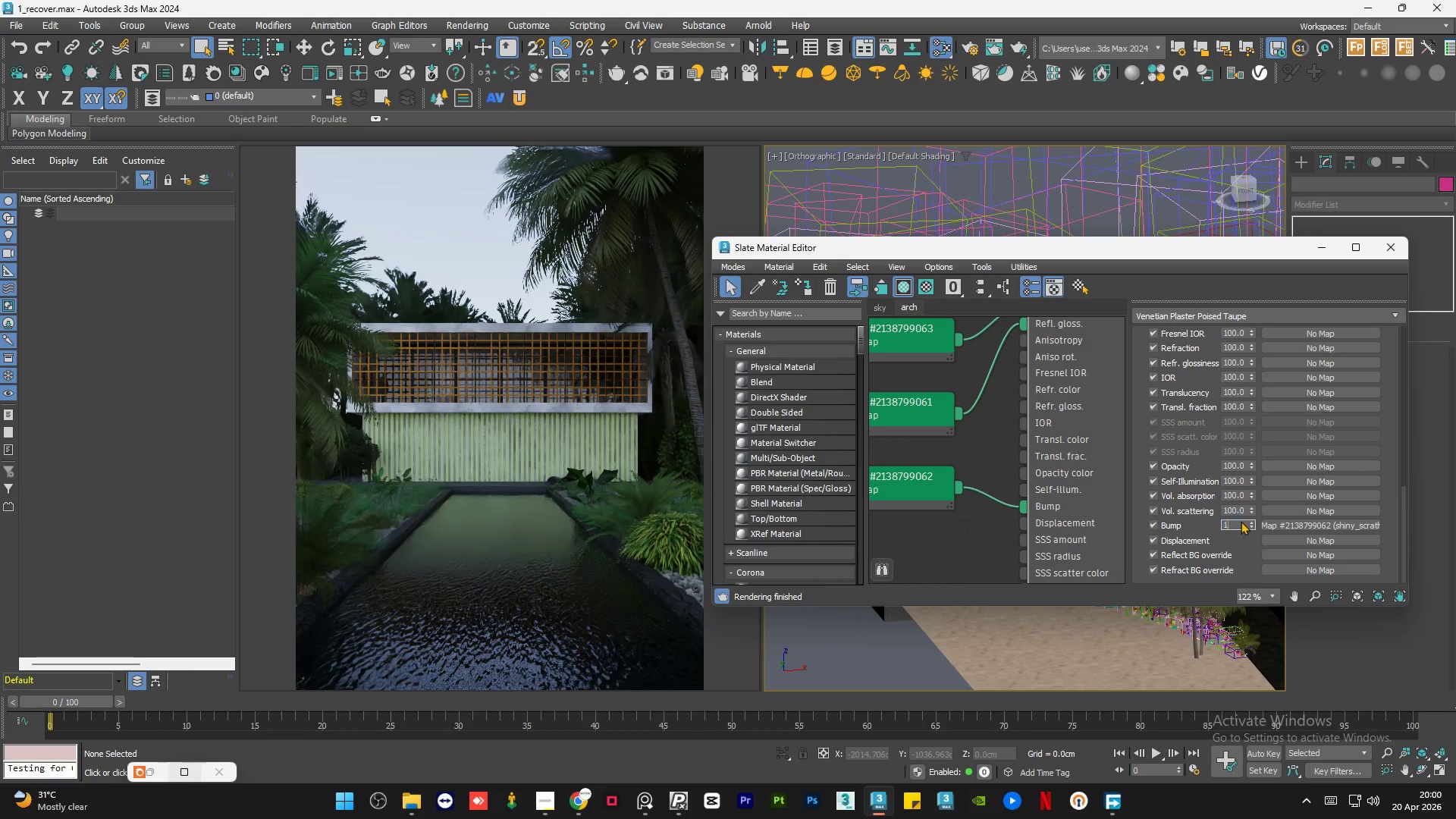 
key(NumpadEnter)
 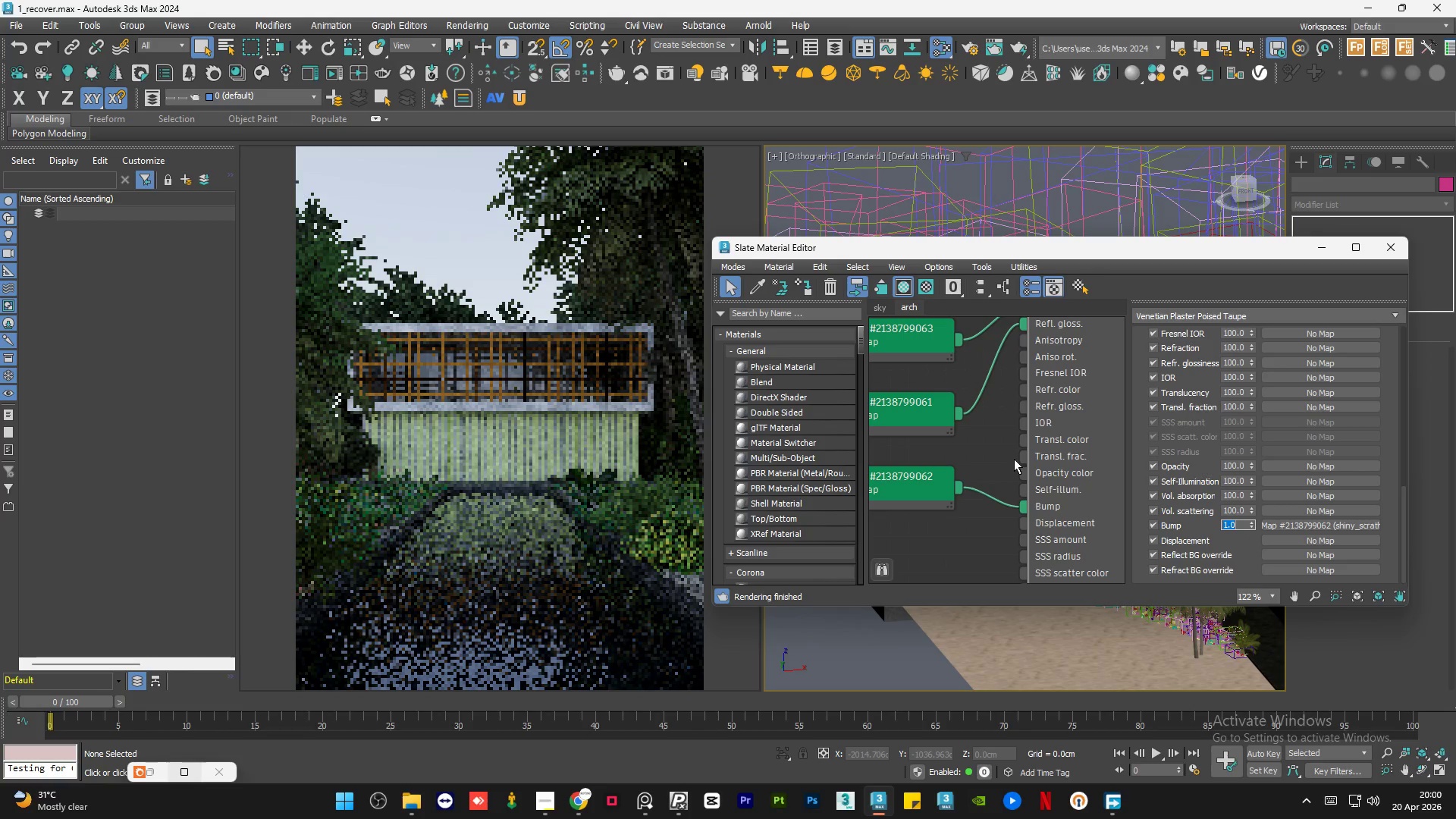 
key(NumpadDecimal)
 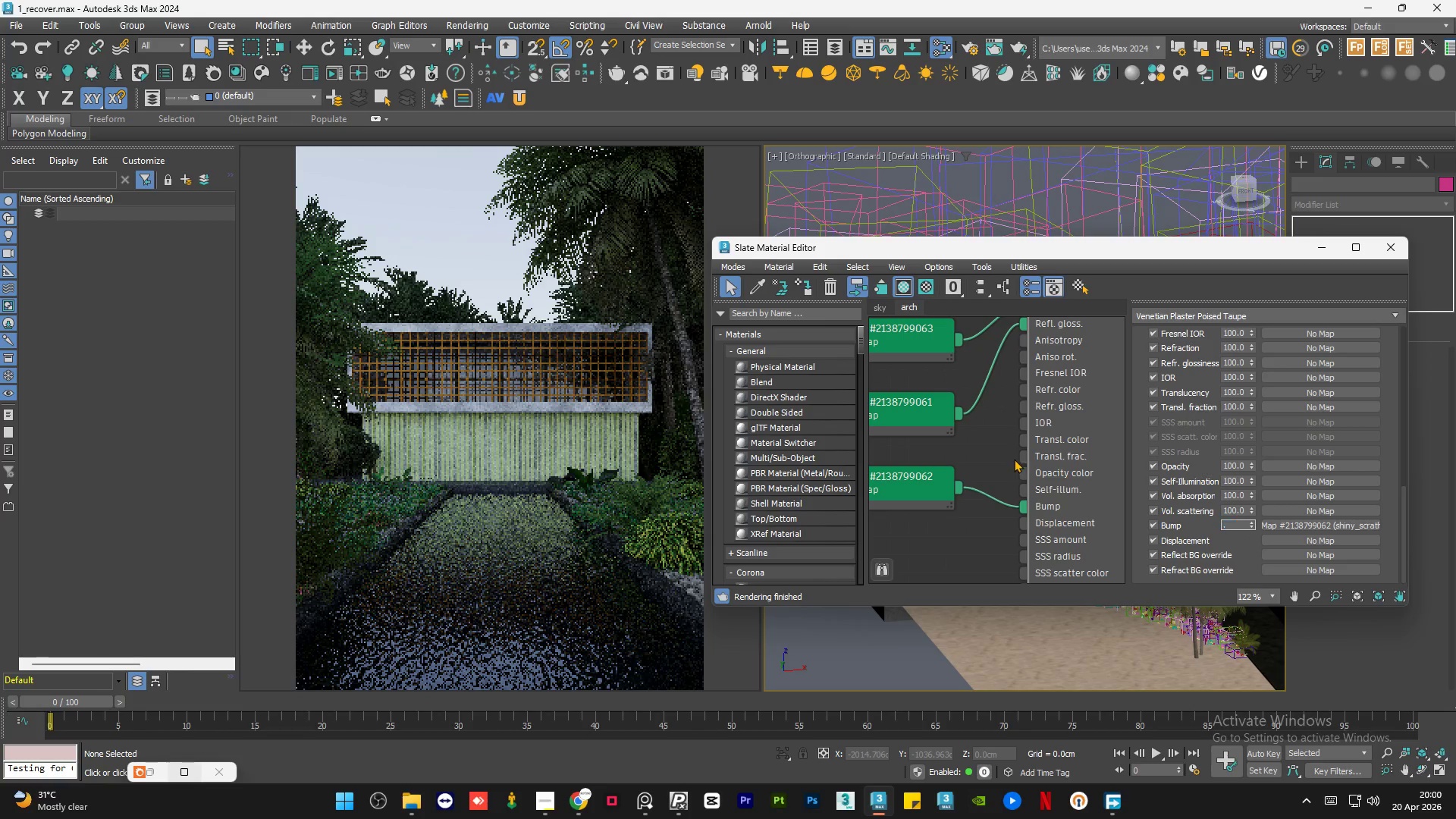 
key(Numpad5)
 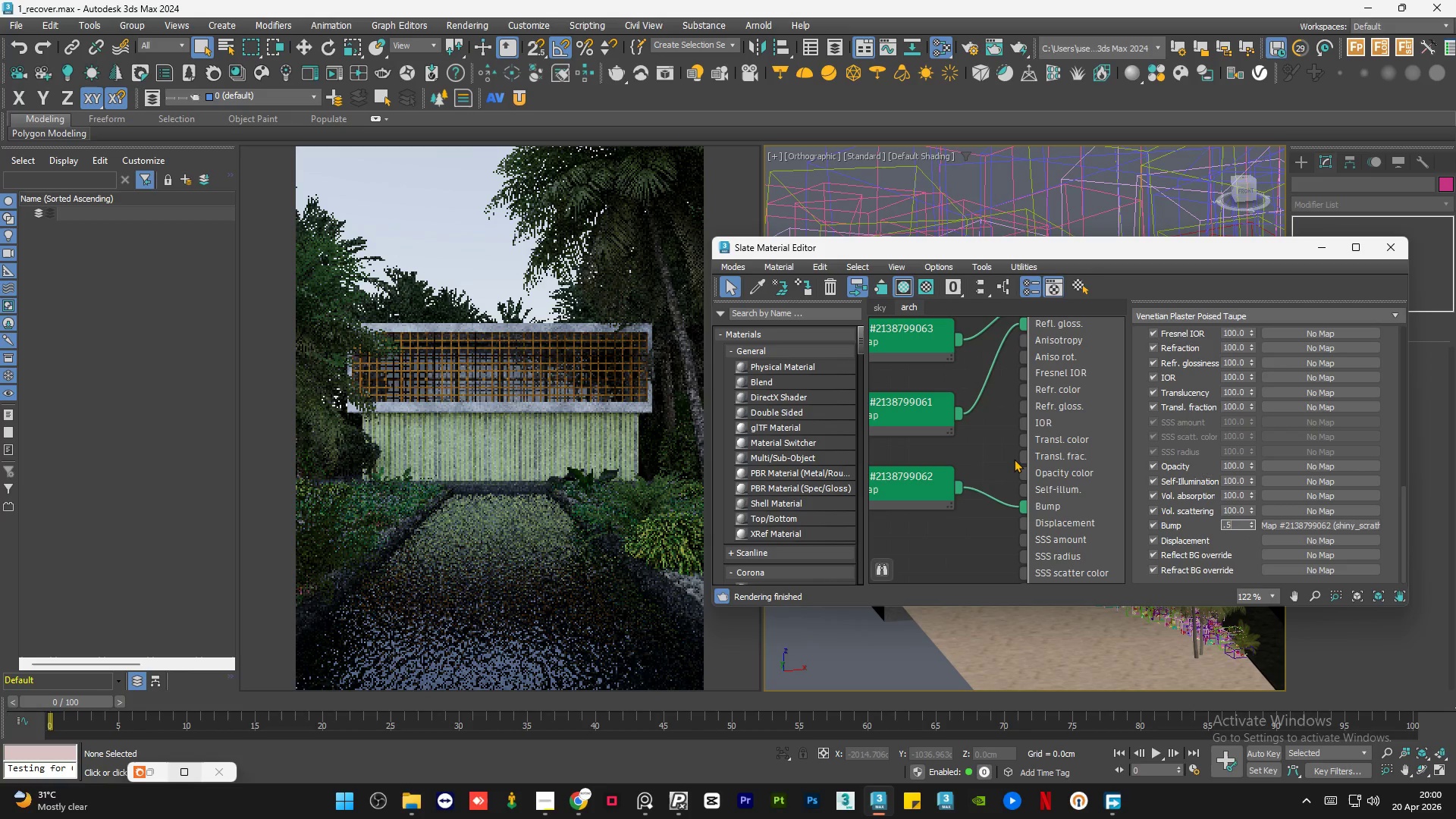 
key(NumpadEnter)
 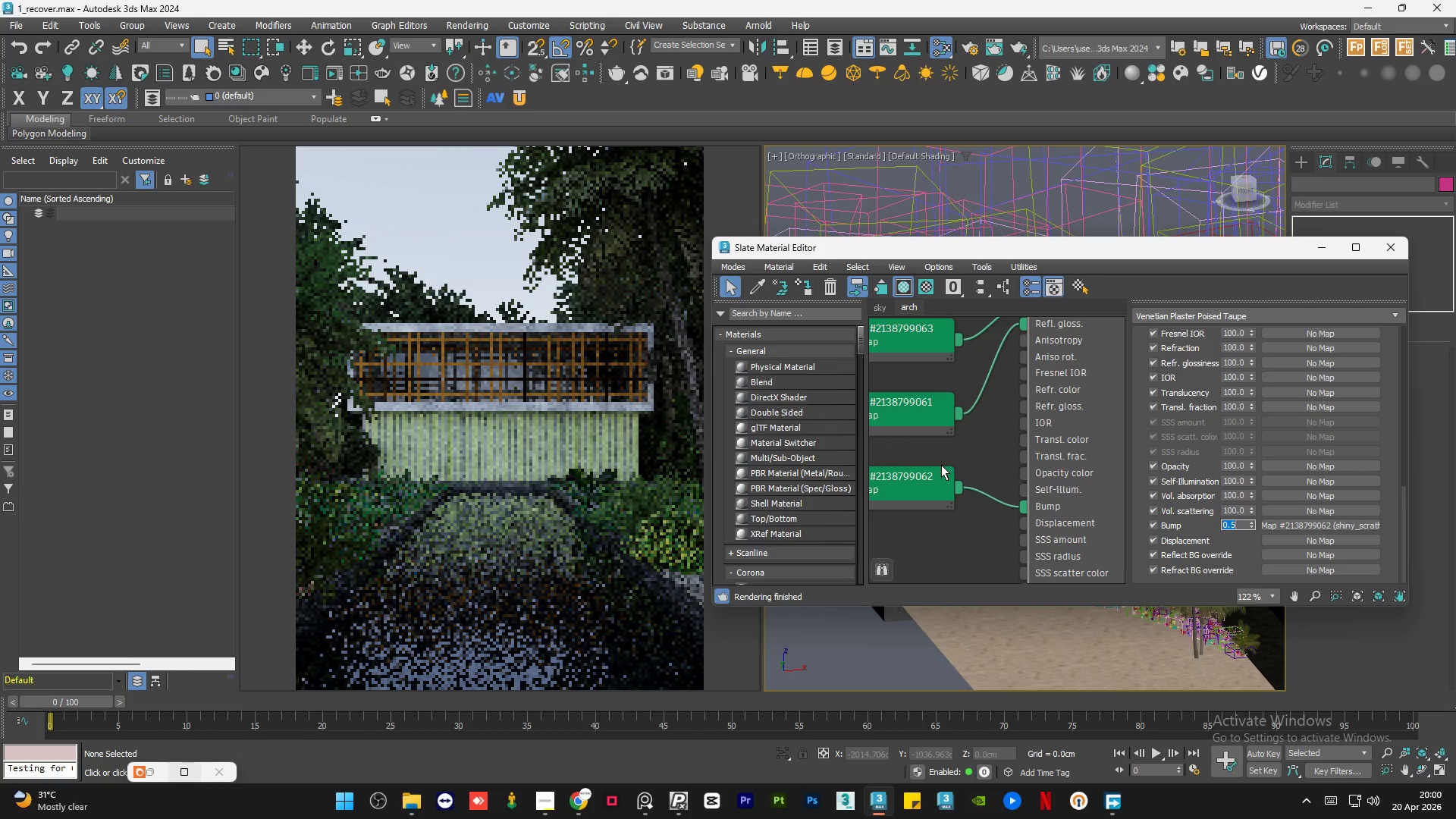 
key(NumpadDecimal)
 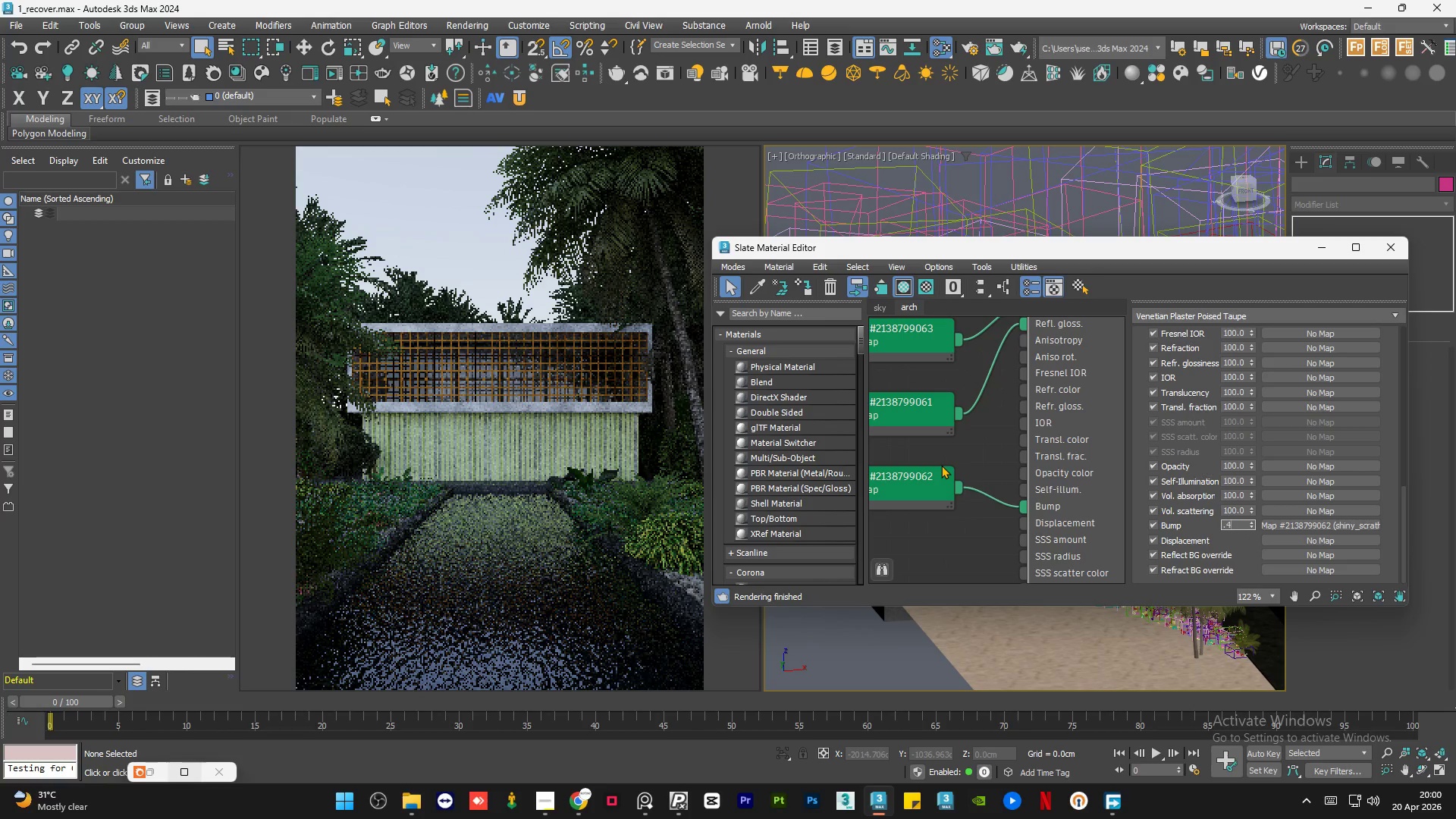 
key(Numpad4)
 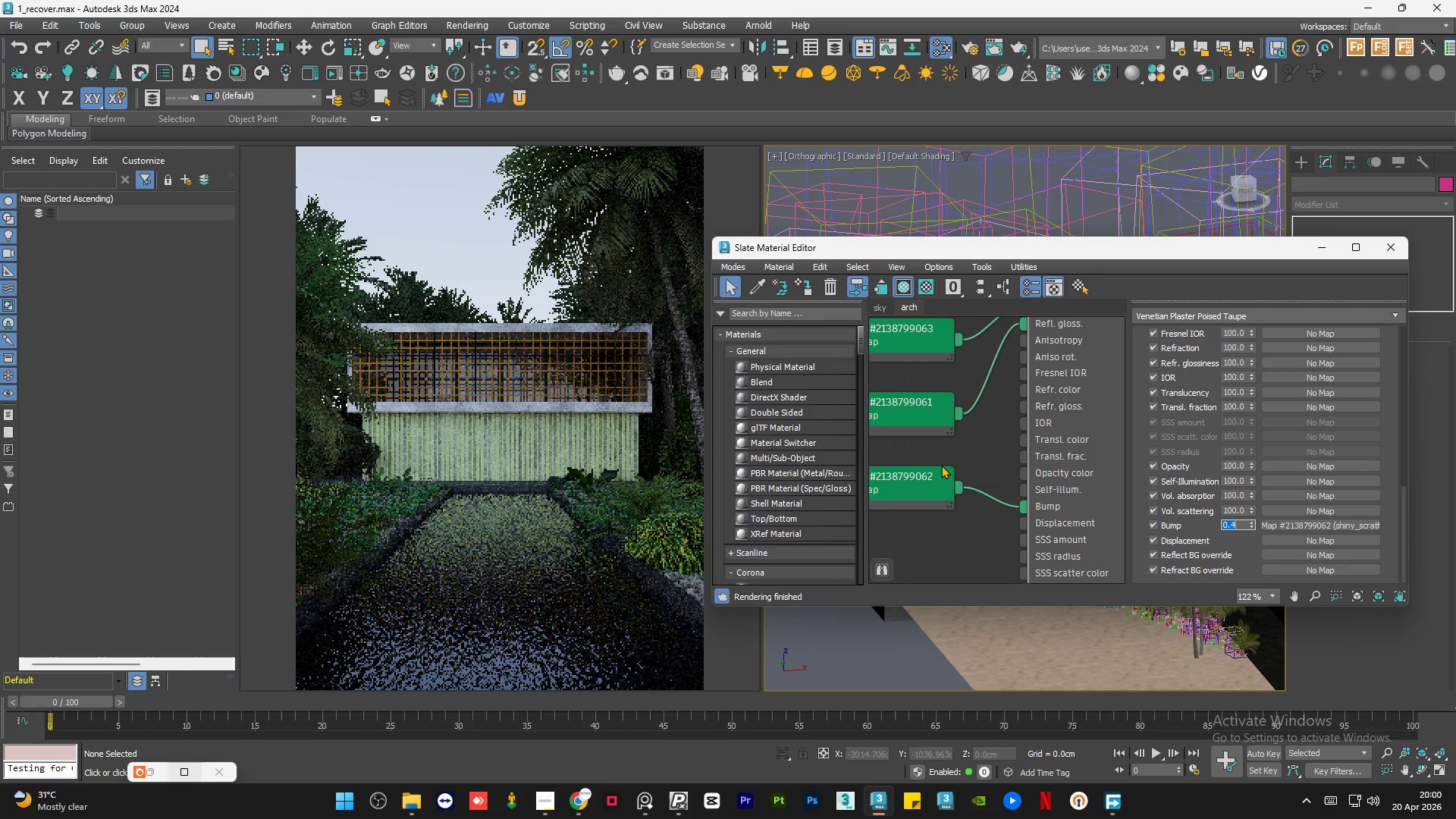 
key(NumpadEnter)
 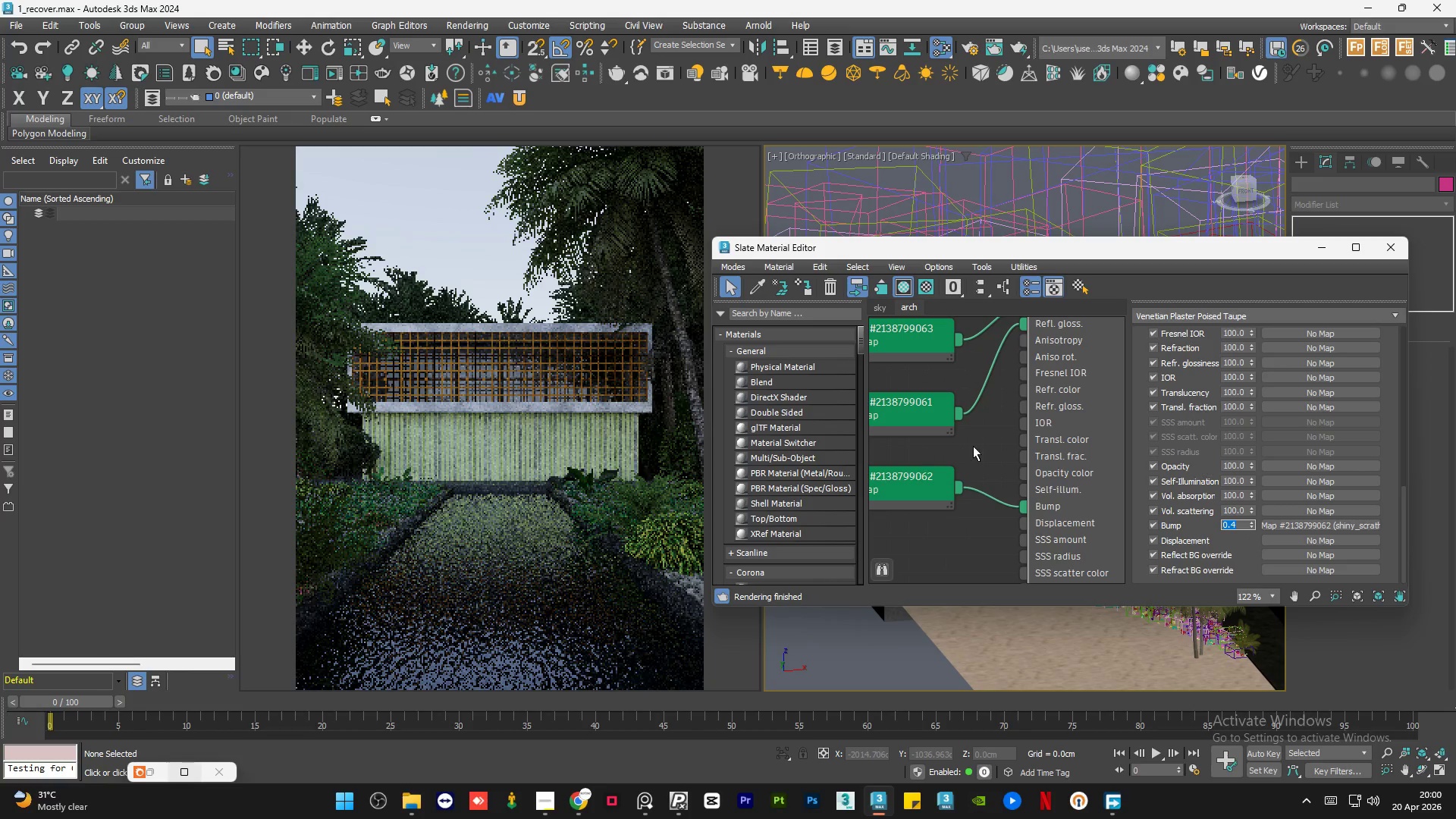 
double_click([973, 446])
 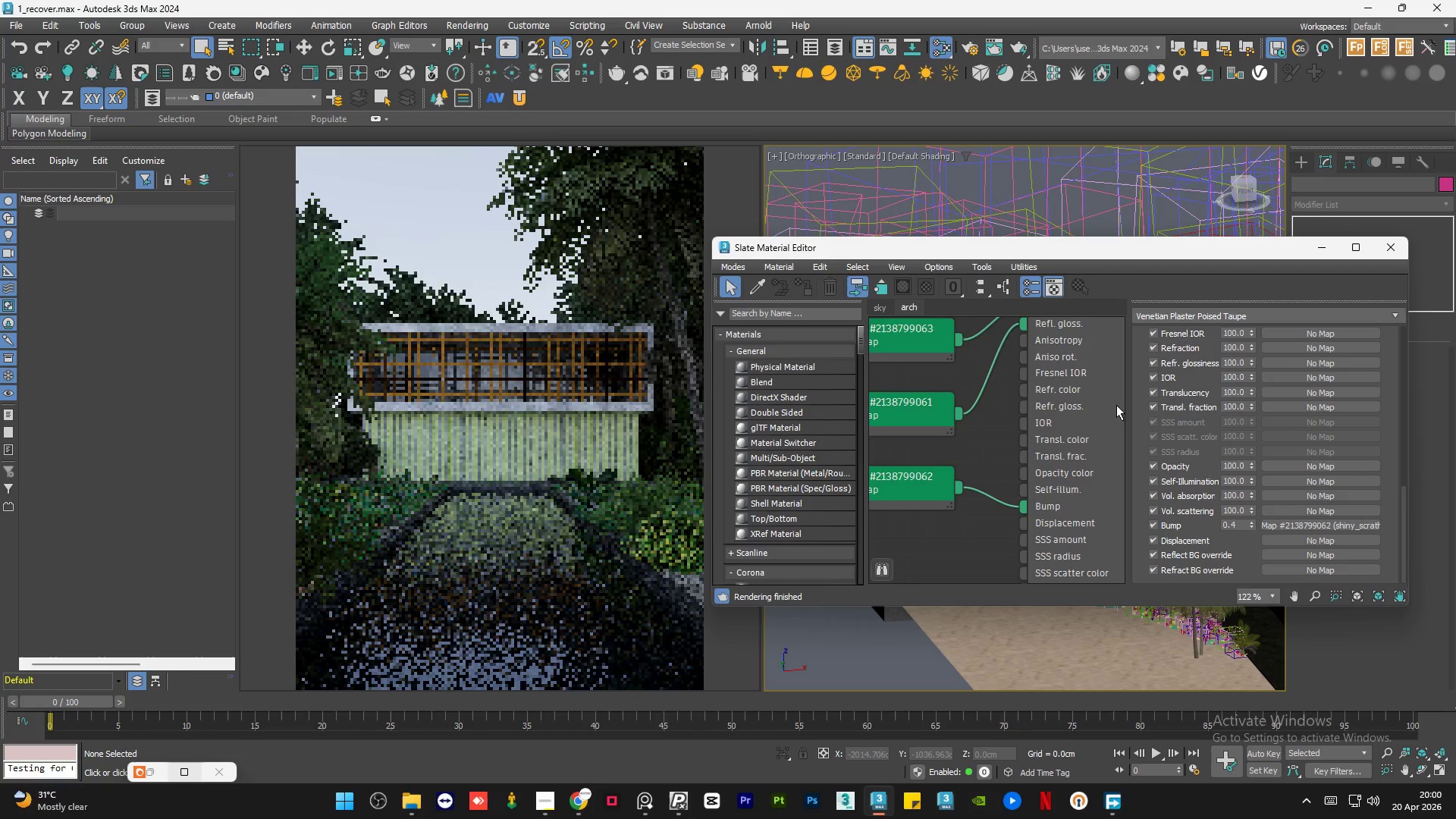 
scroll: coordinate [1013, 486], scroll_direction: down, amount: 6.0
 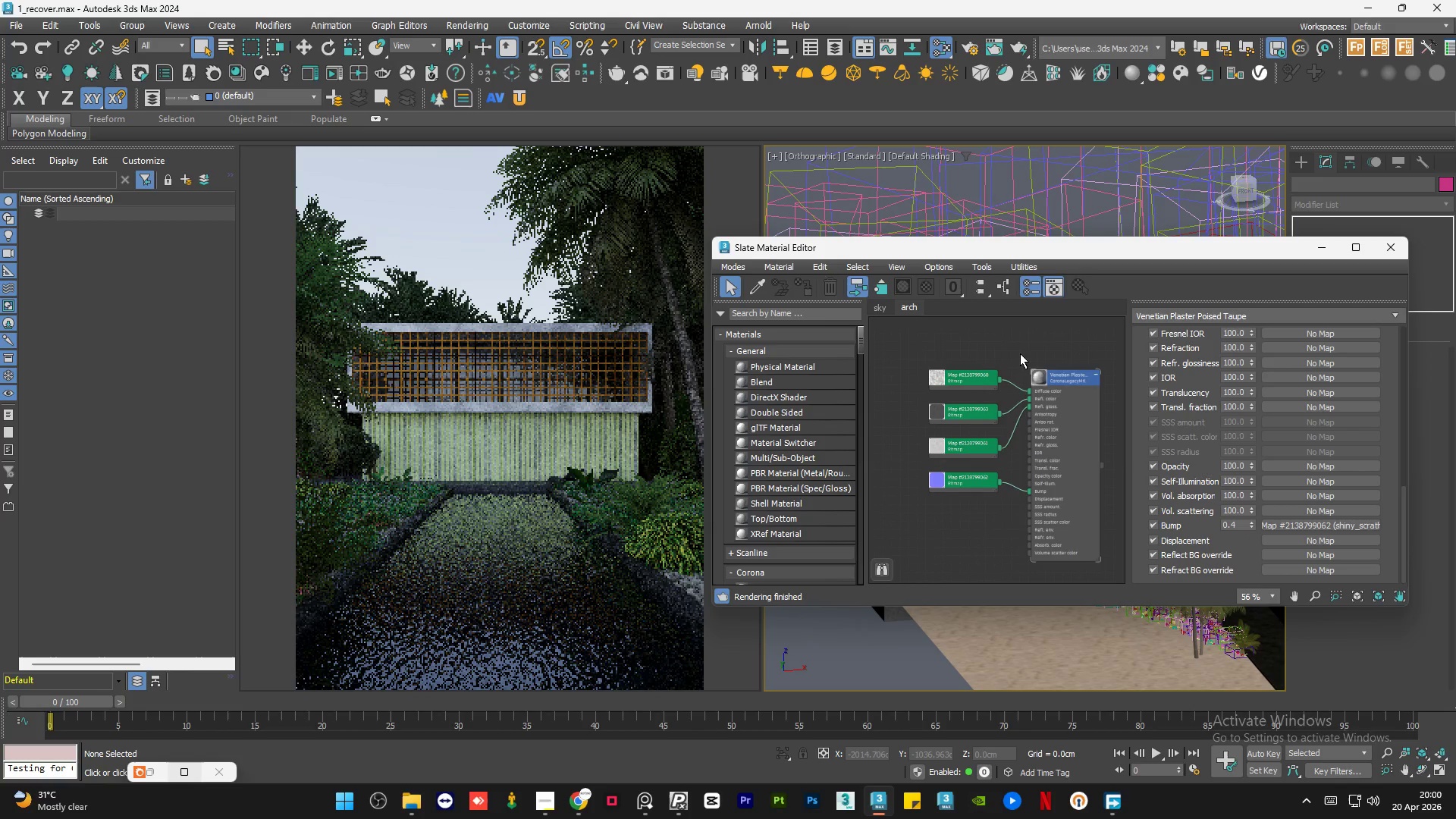 
left_click([1021, 349])
 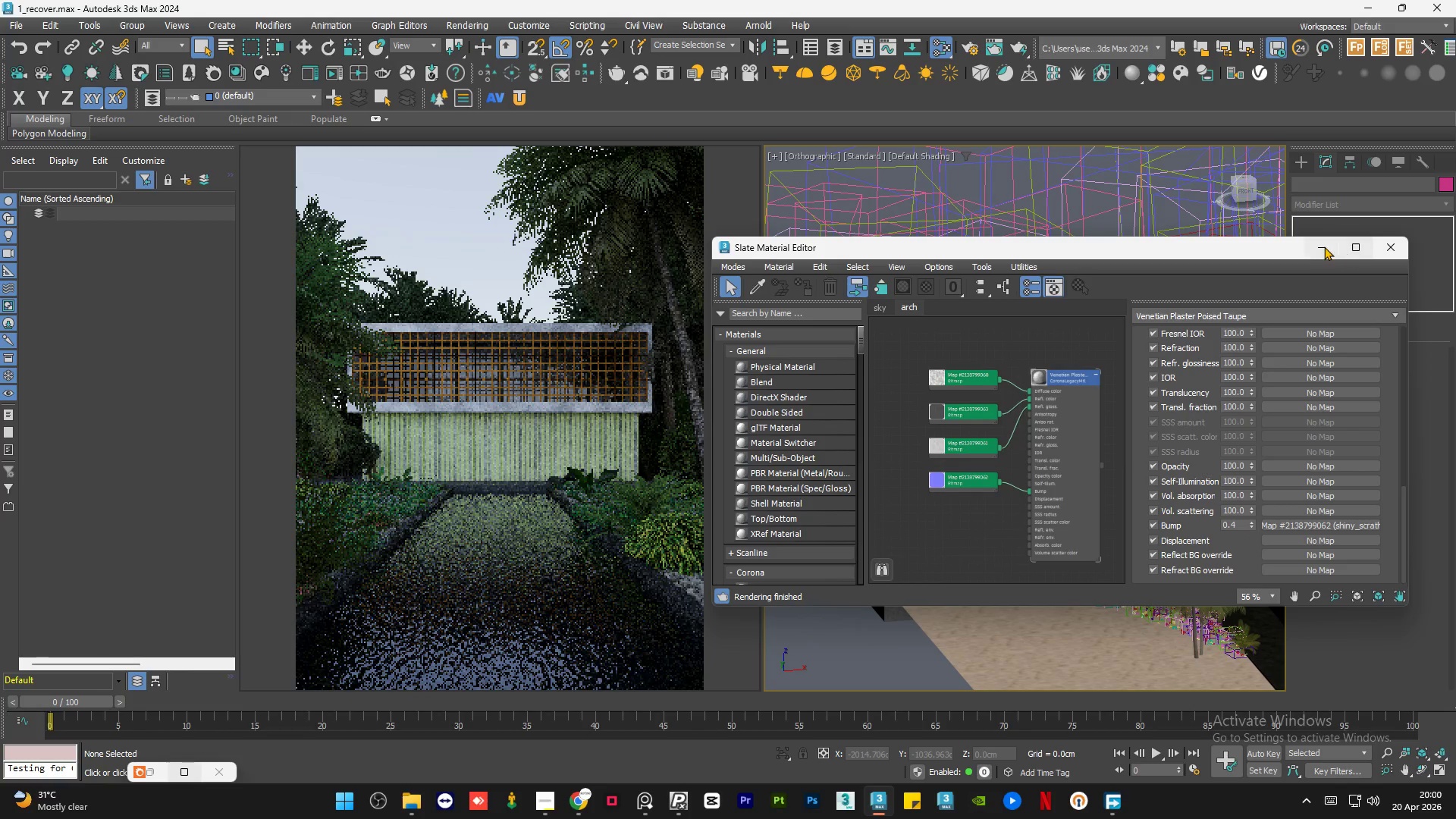 
left_click([1317, 246])
 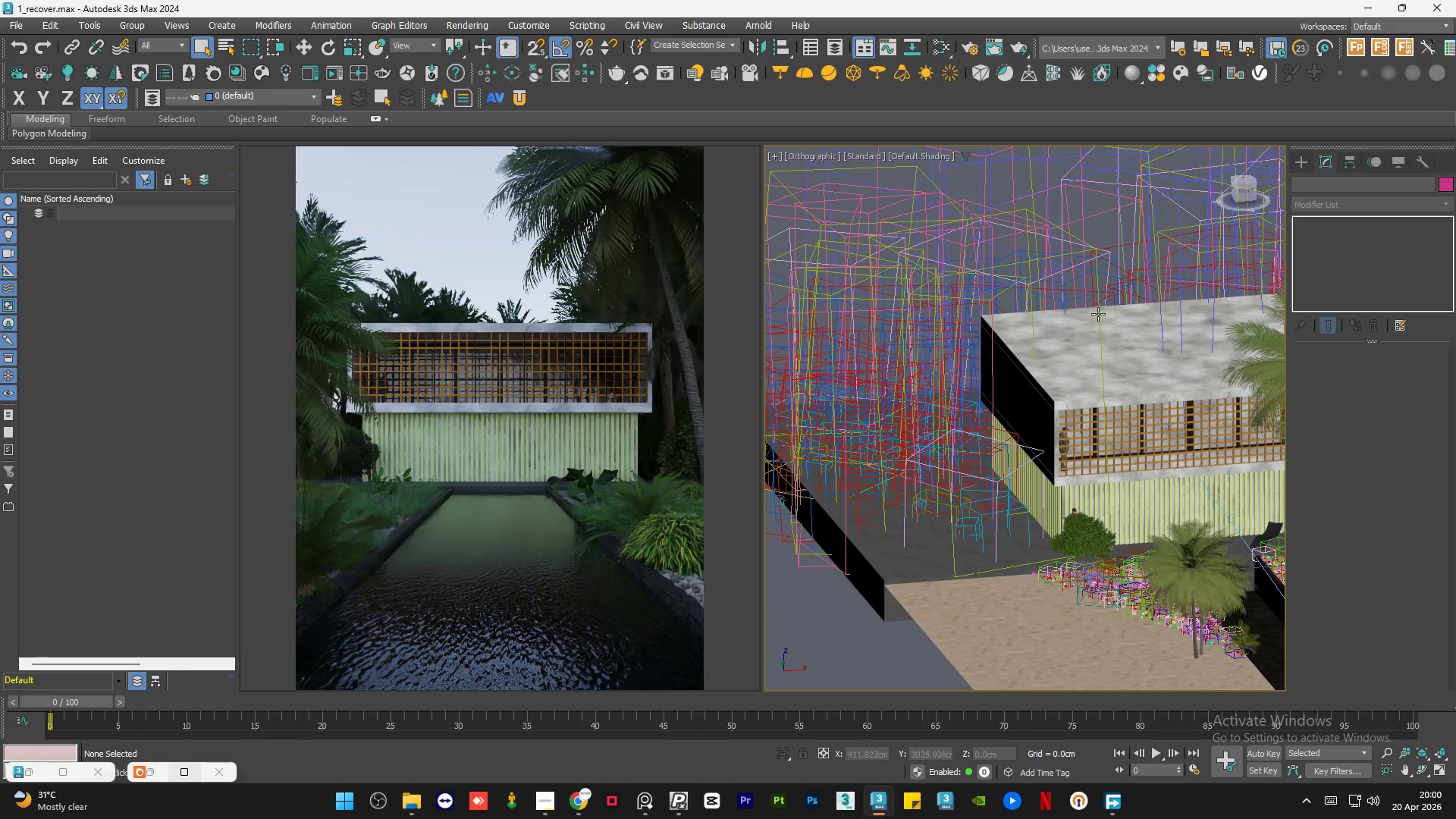 
left_click([944, 511])
 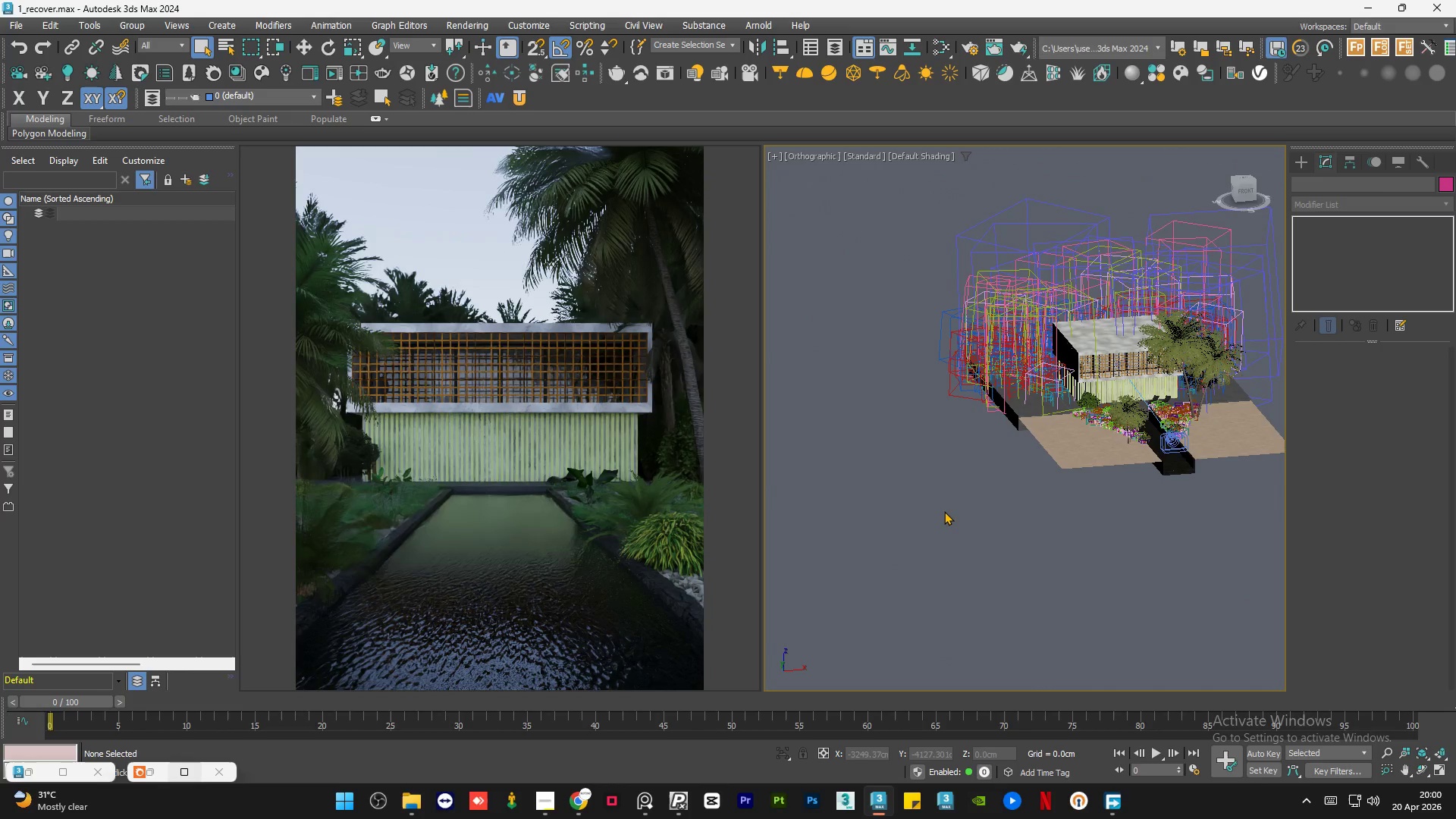 
scroll: coordinate [1088, 334], scroll_direction: down, amount: 3.0
 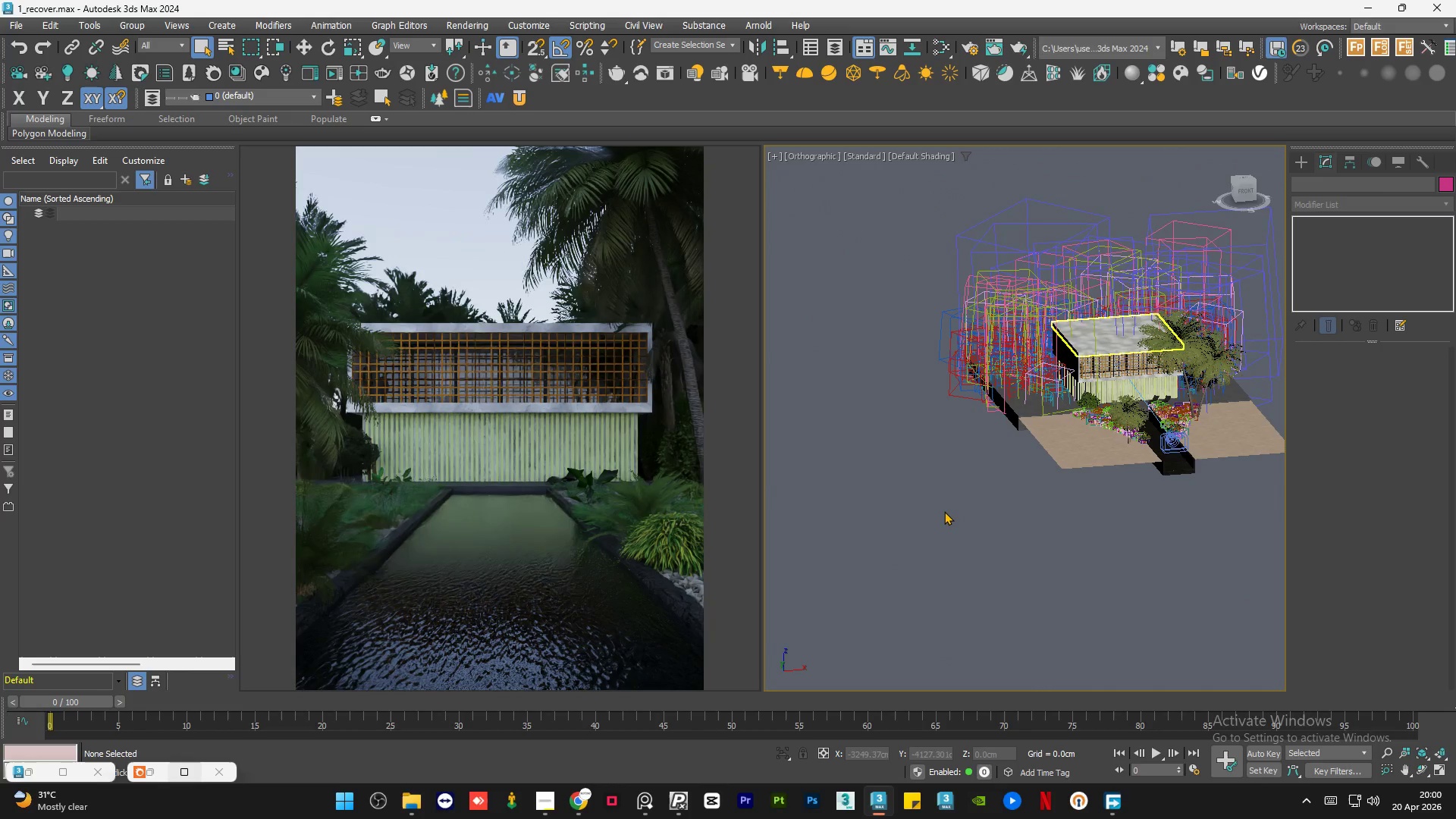 
double_click([944, 511])
 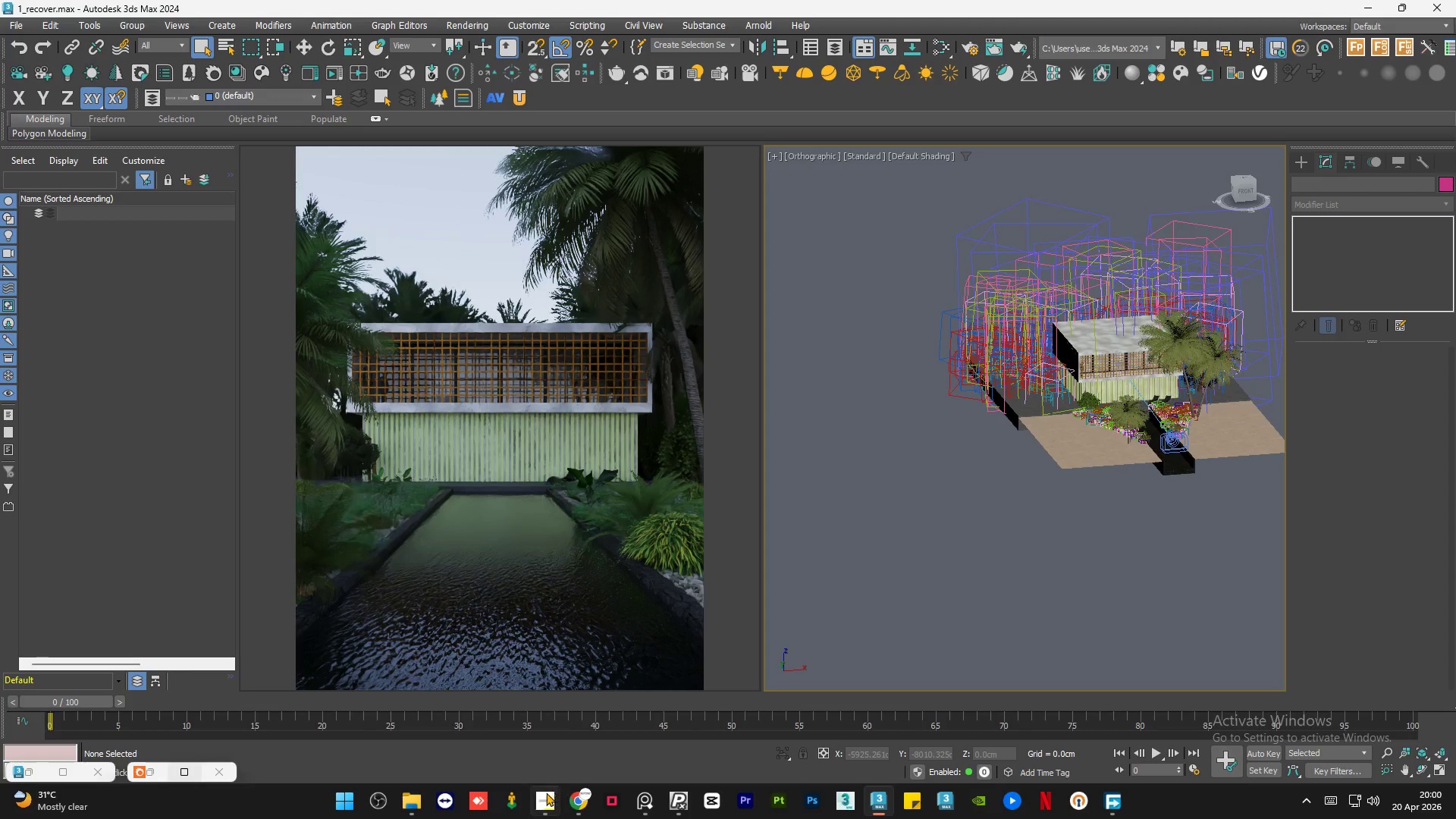 
left_click([544, 794])
 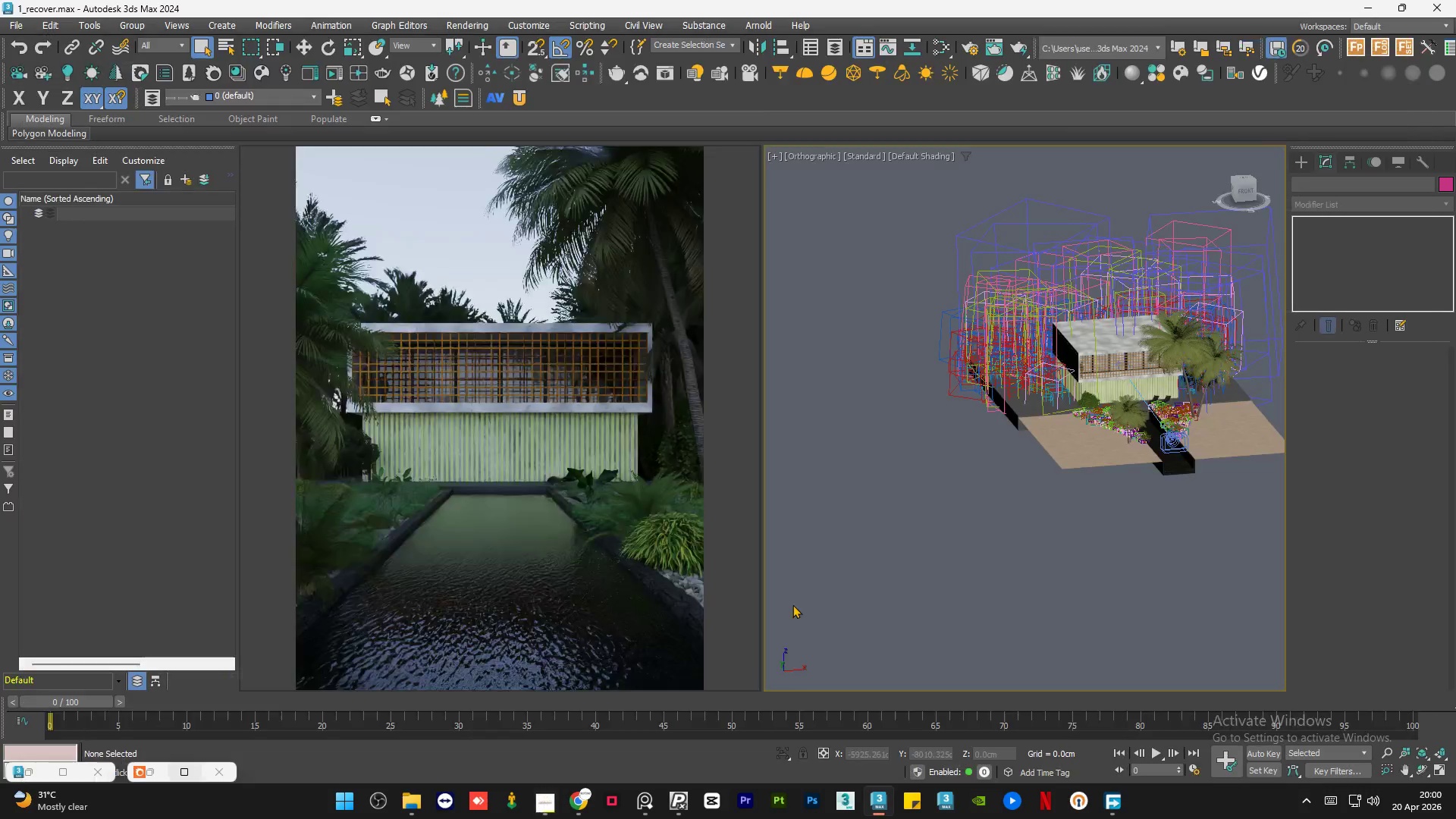 
left_click([910, 466])
 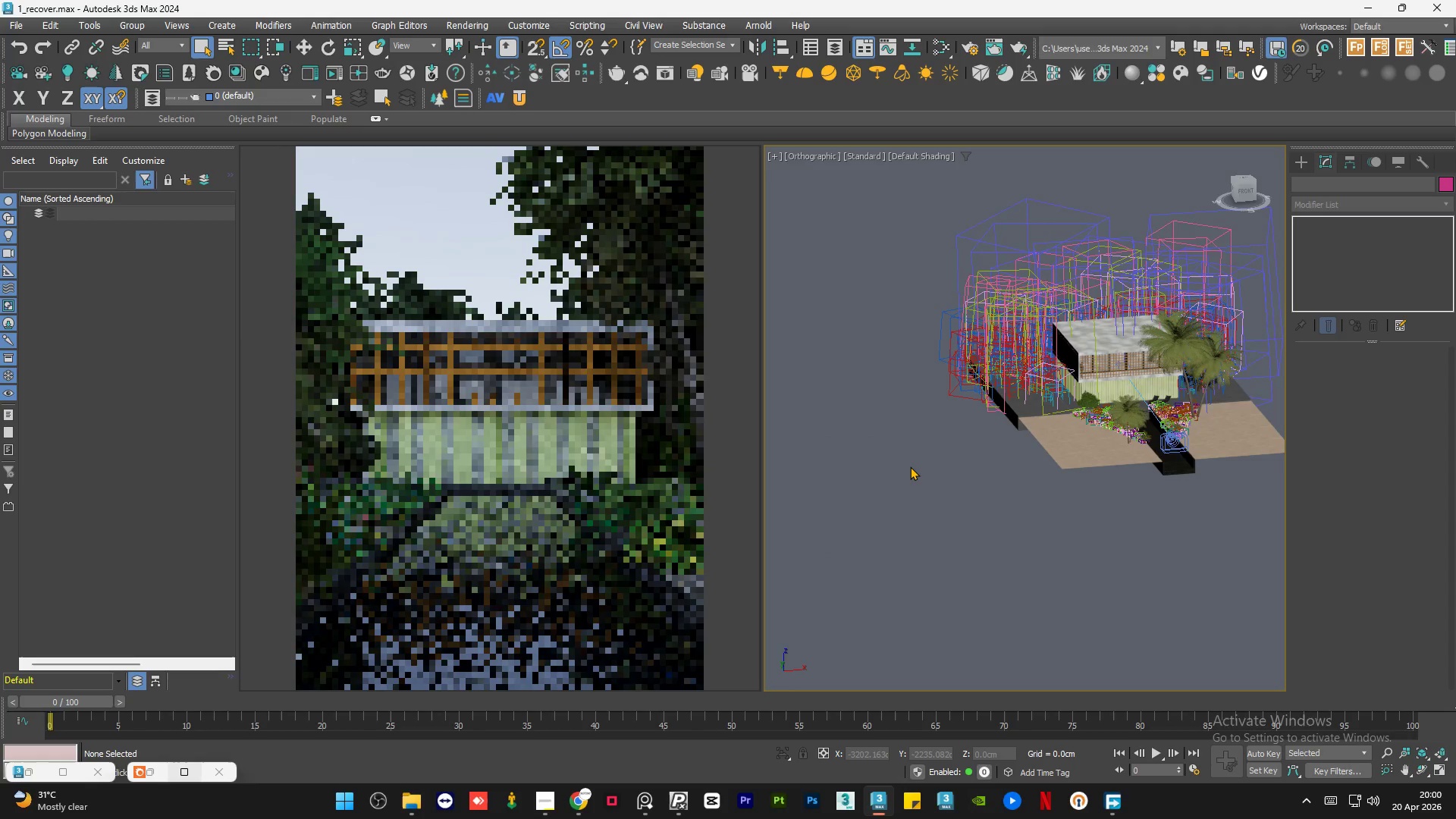 
key(Control+S)
 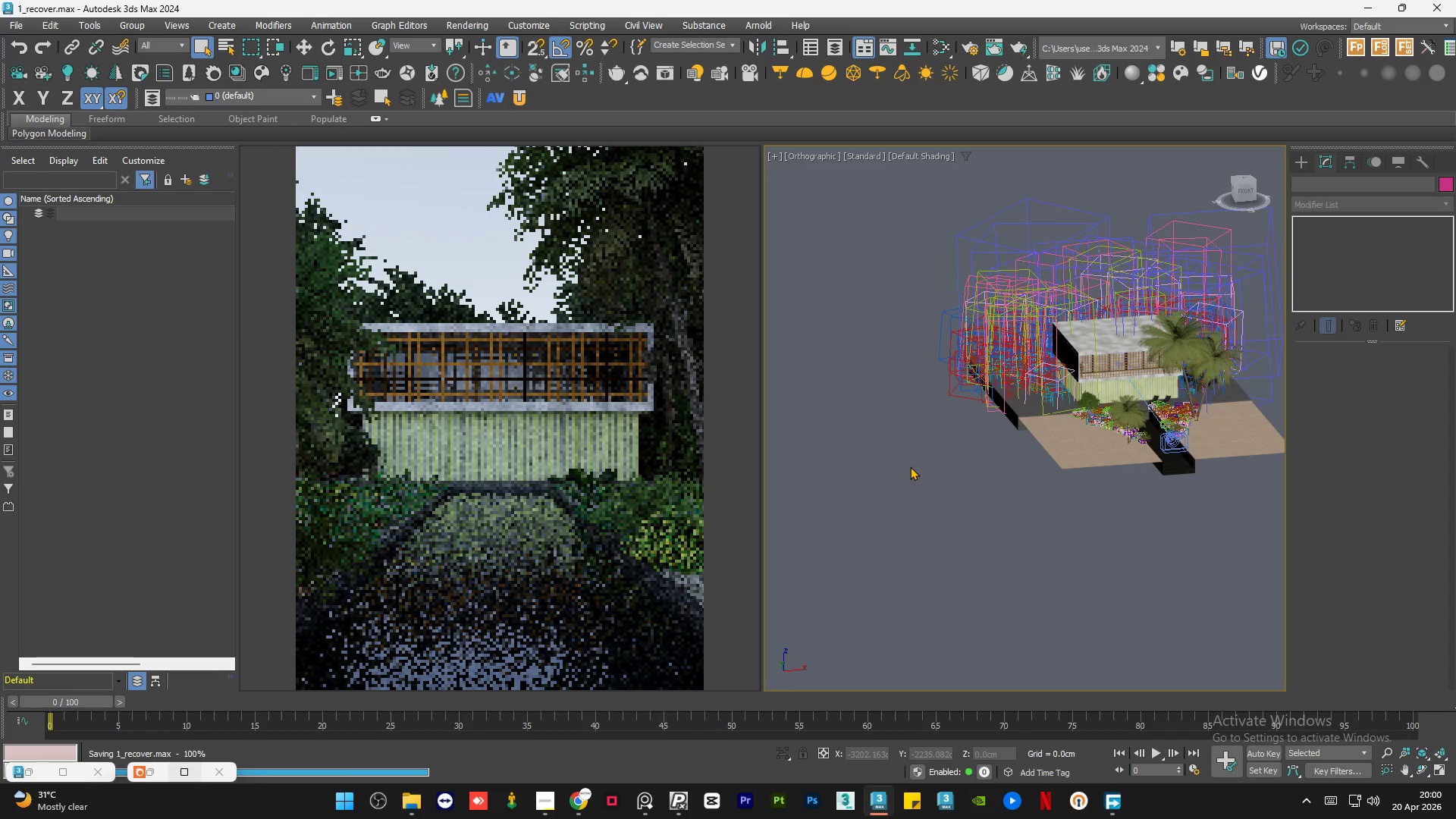 
left_click([910, 466])
 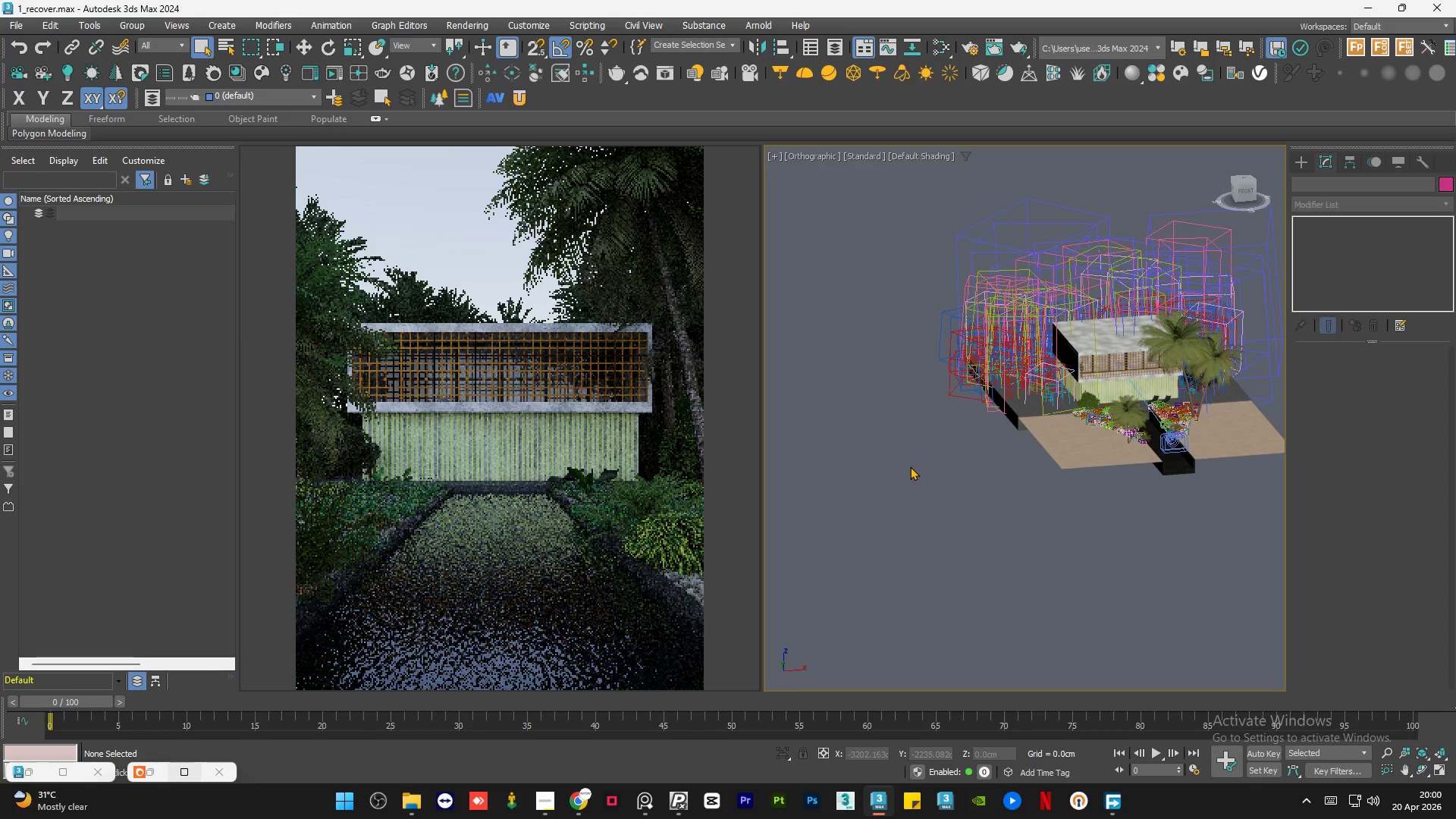 
left_click([910, 466])
 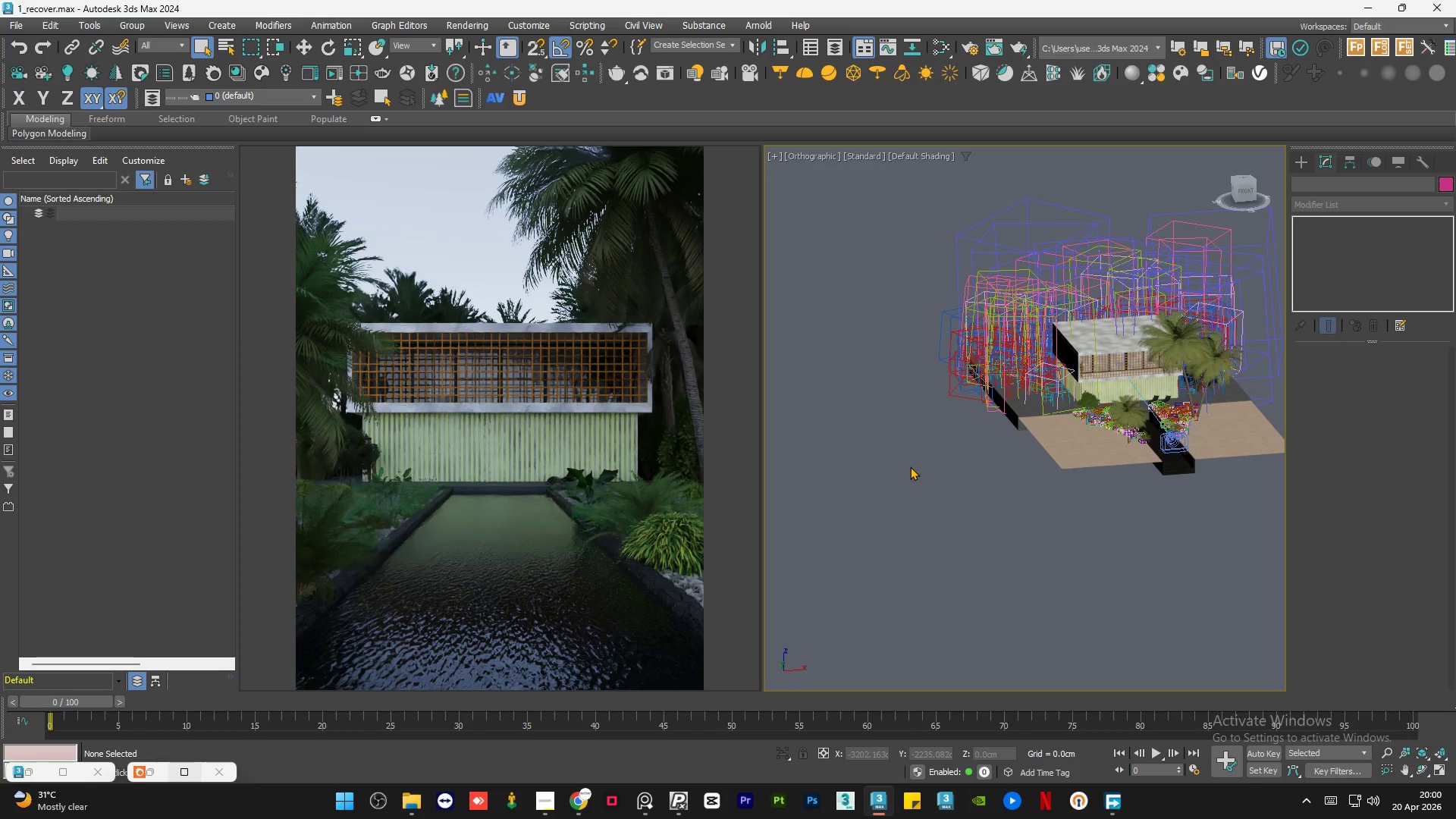 
left_click([910, 466])
 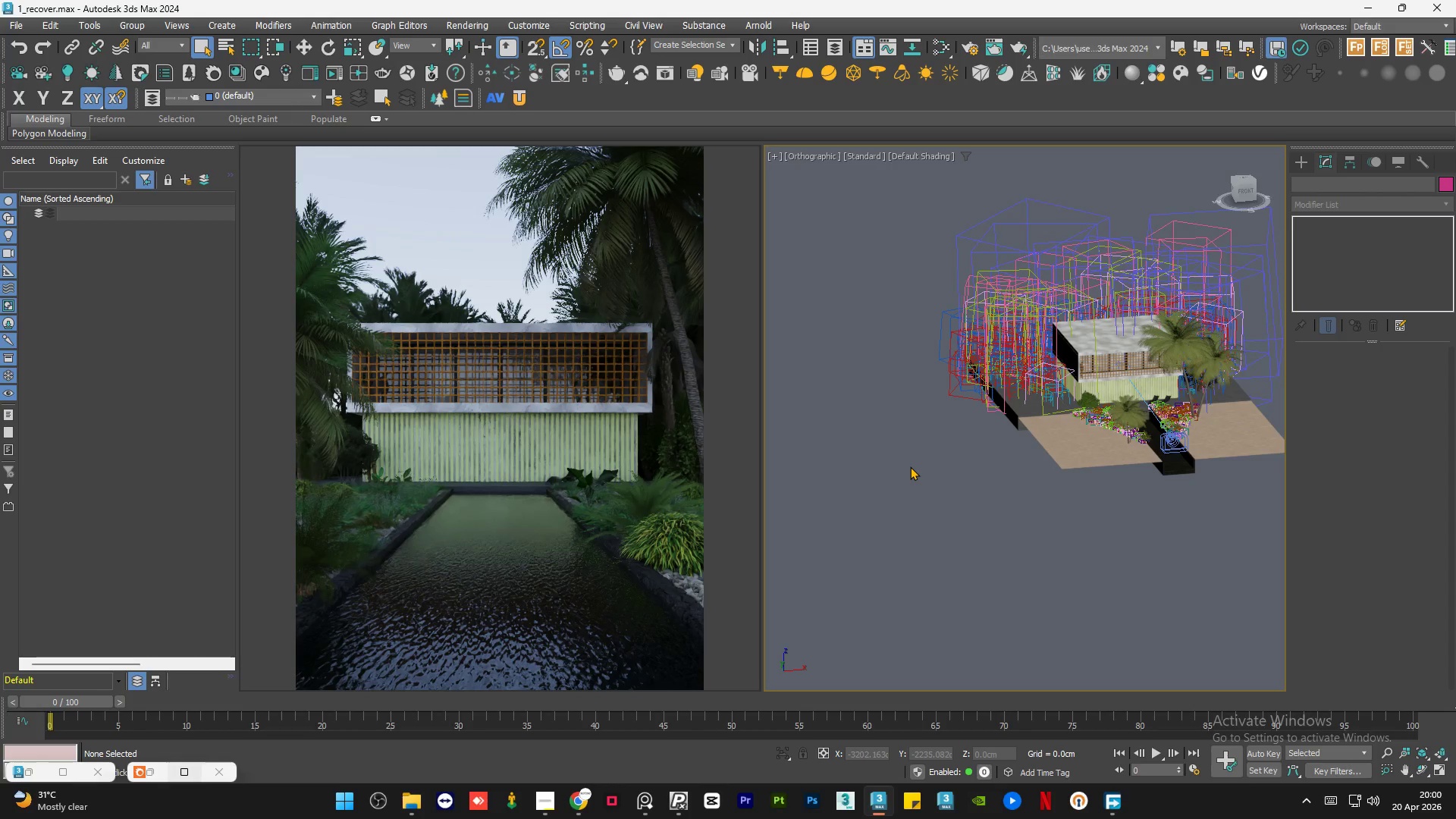 
left_click([910, 466])
 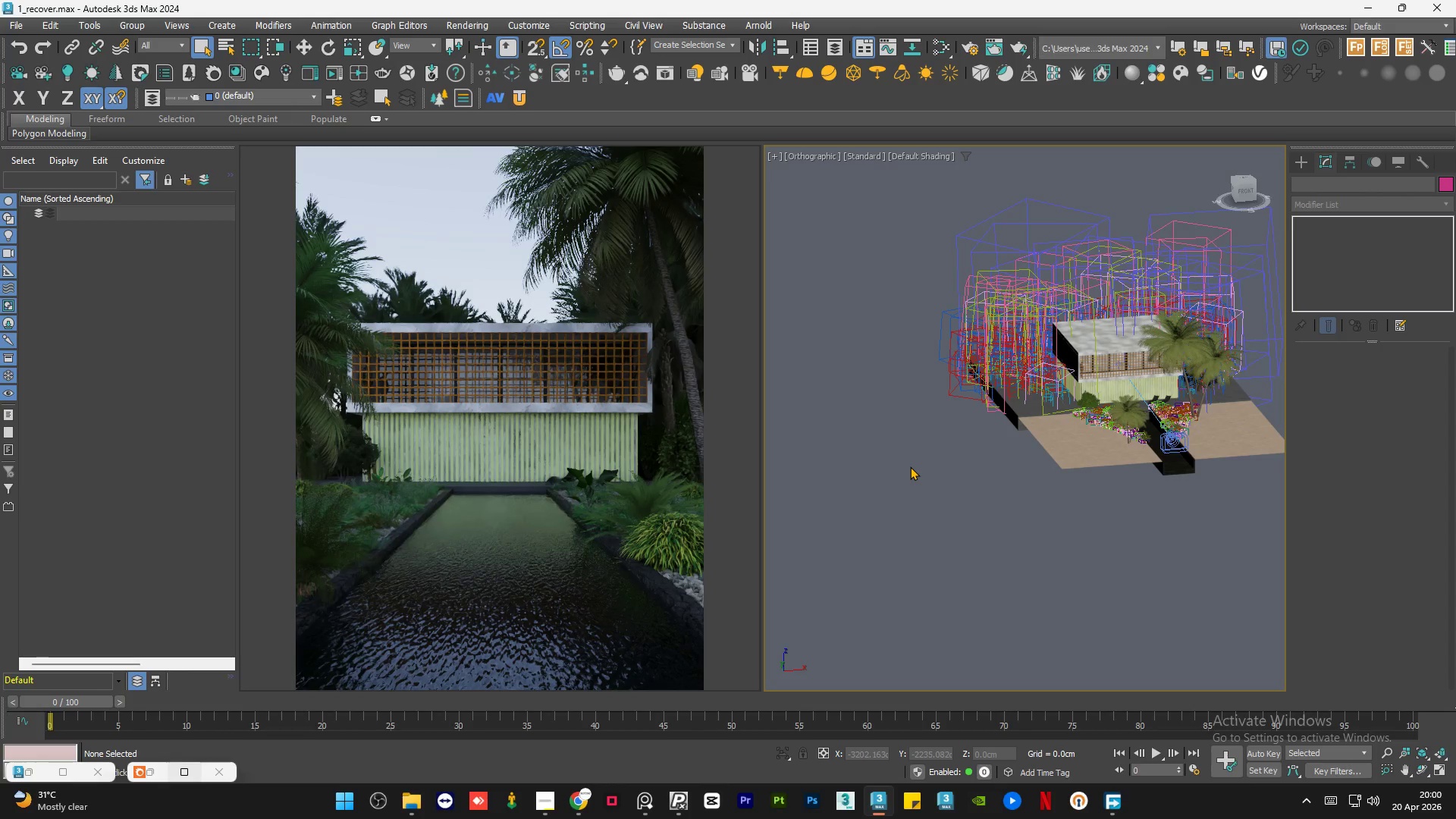 
left_click([910, 466])
 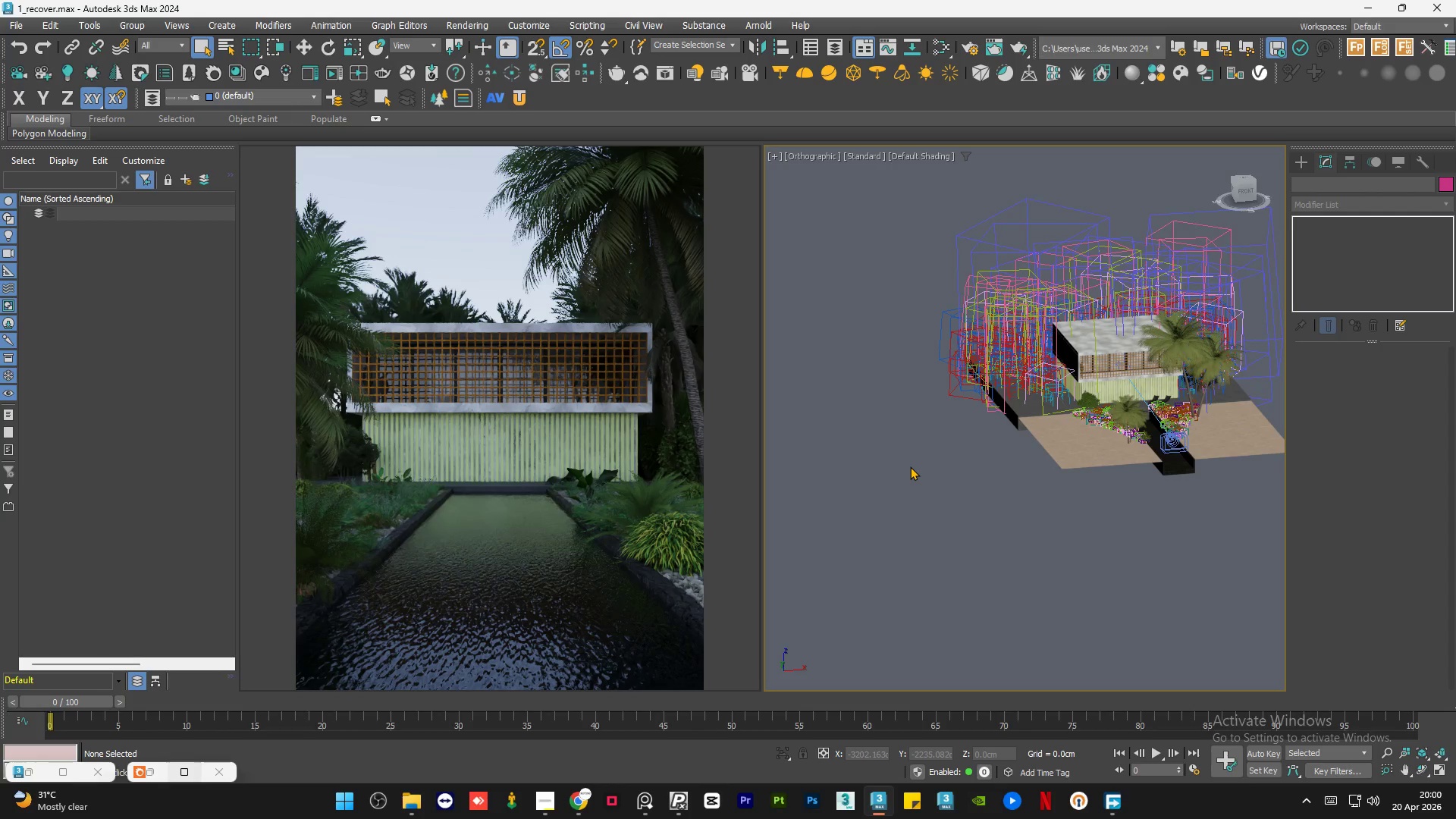 
key(Control+S)
 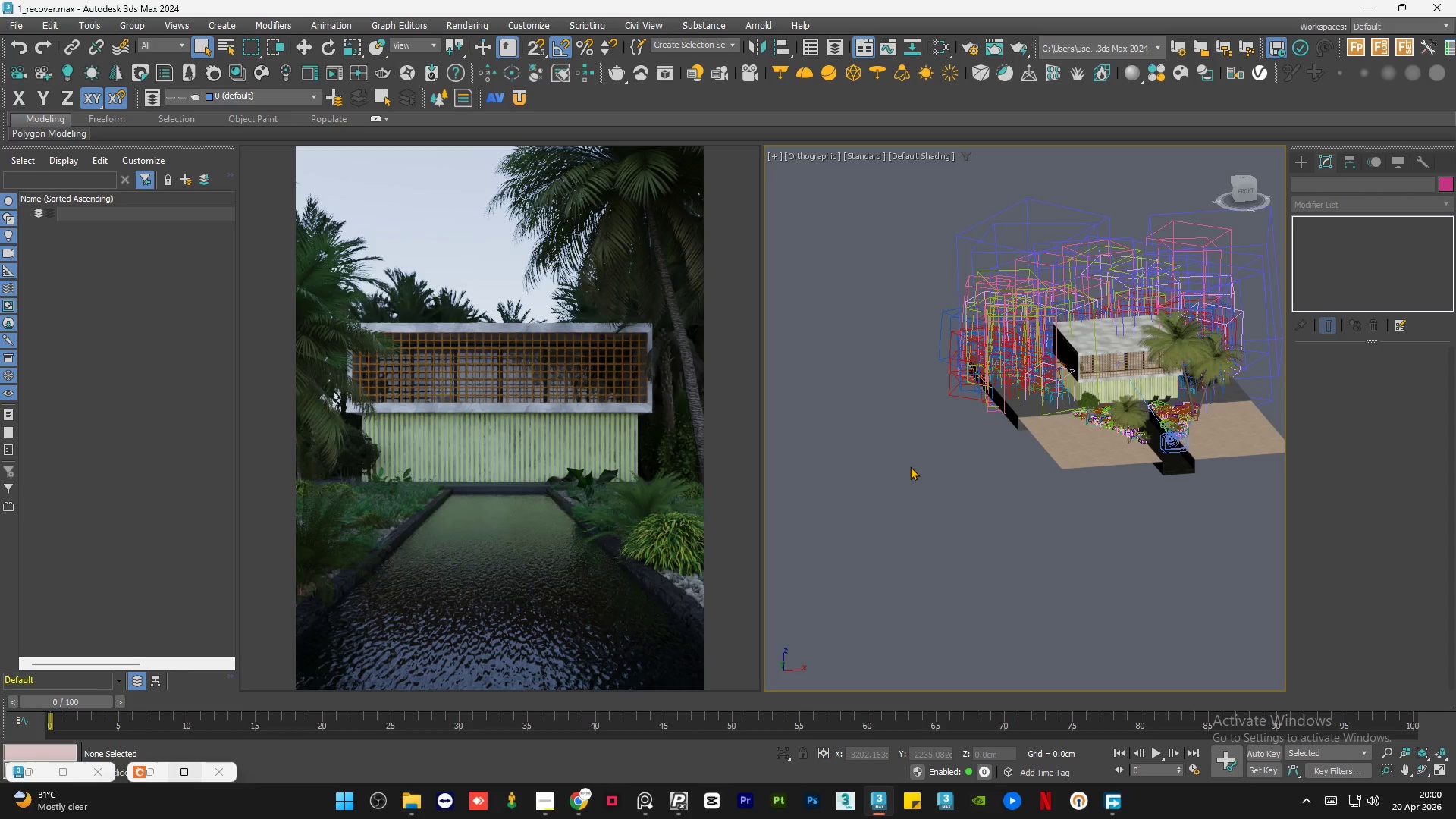 
left_click([910, 466])
 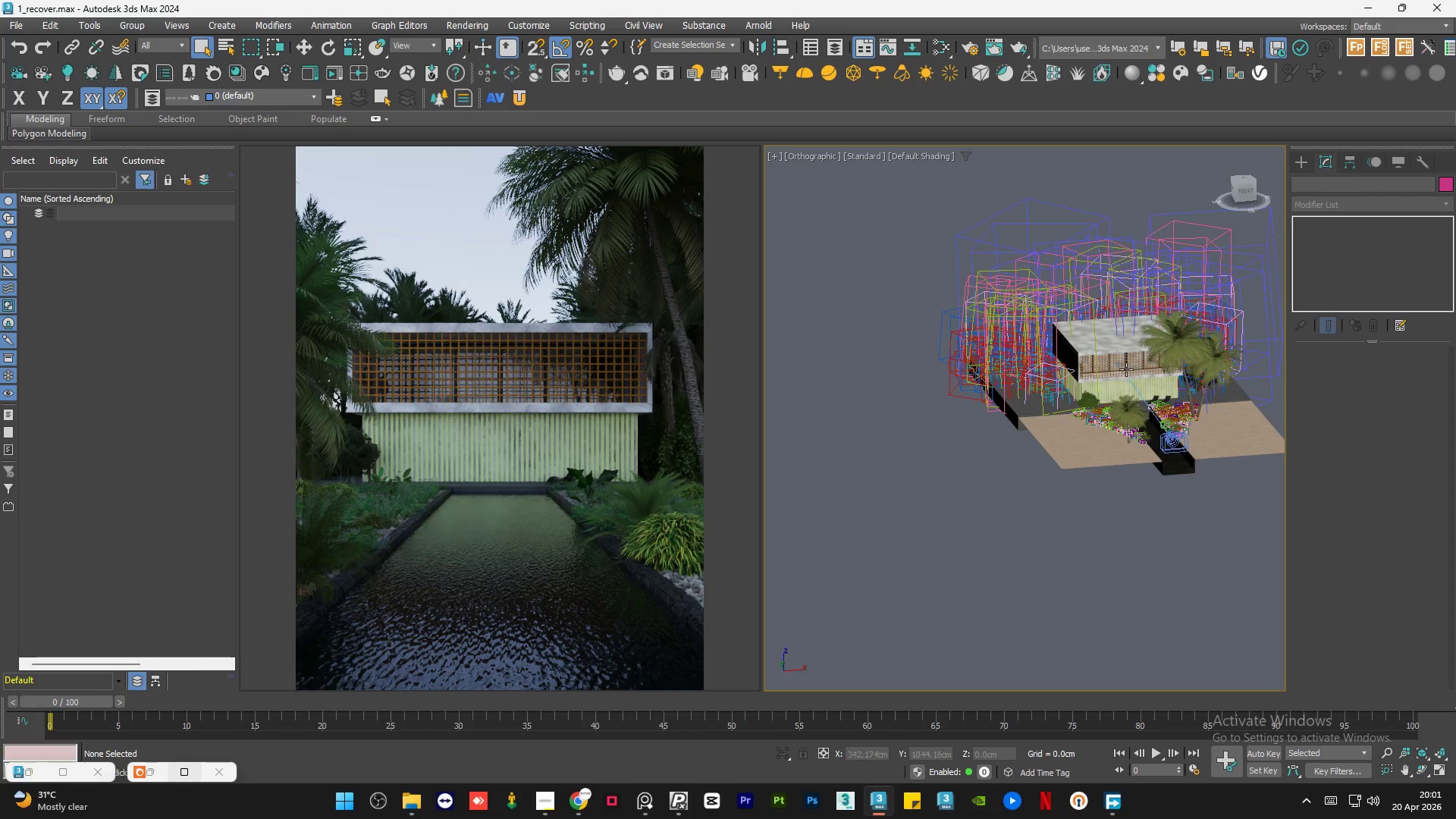 
scroll: coordinate [1126, 369], scroll_direction: up, amount: 7.0
 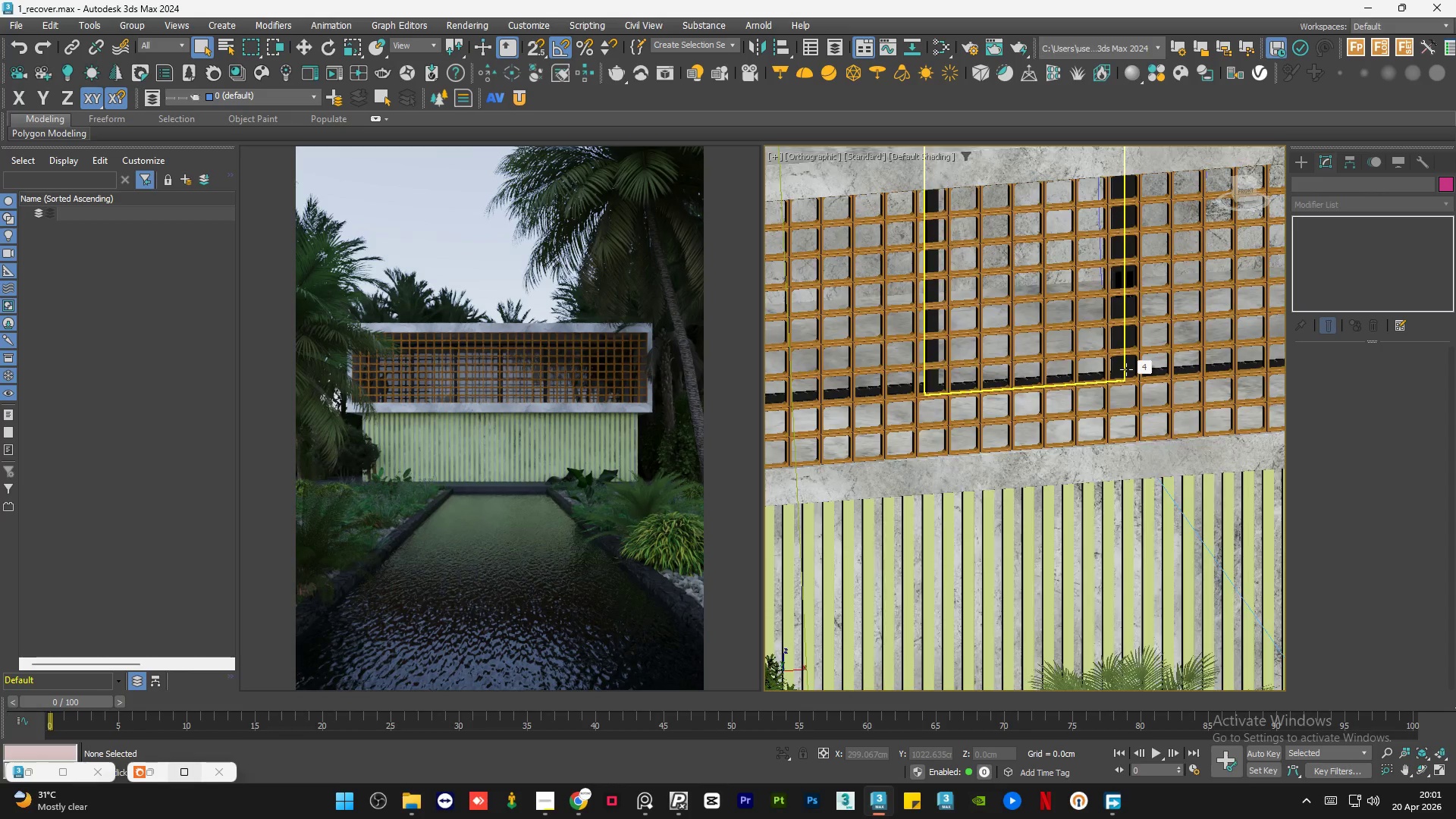 
scroll: coordinate [1126, 369], scroll_direction: down, amount: 4.0
 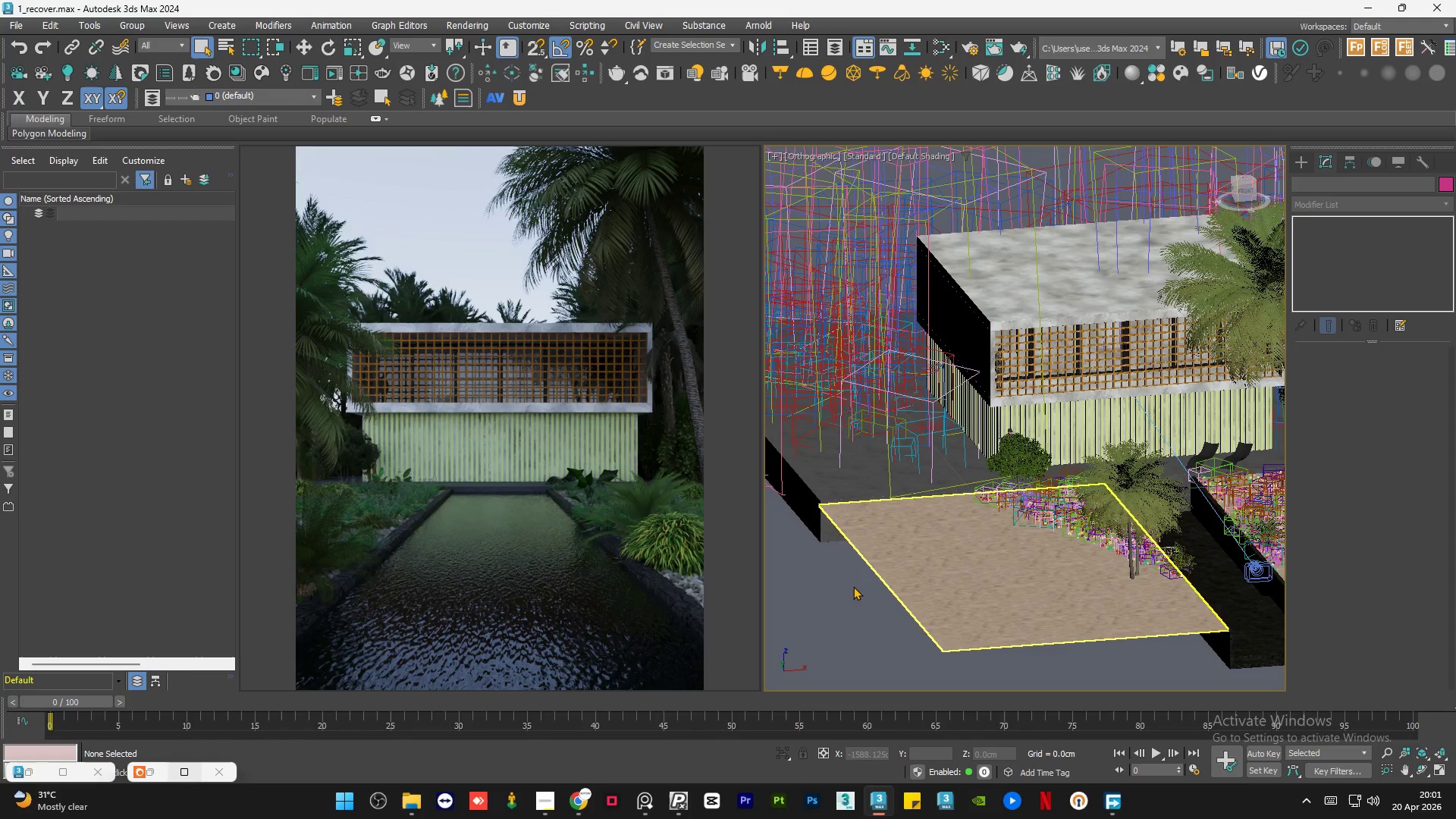 
left_click([840, 592])
 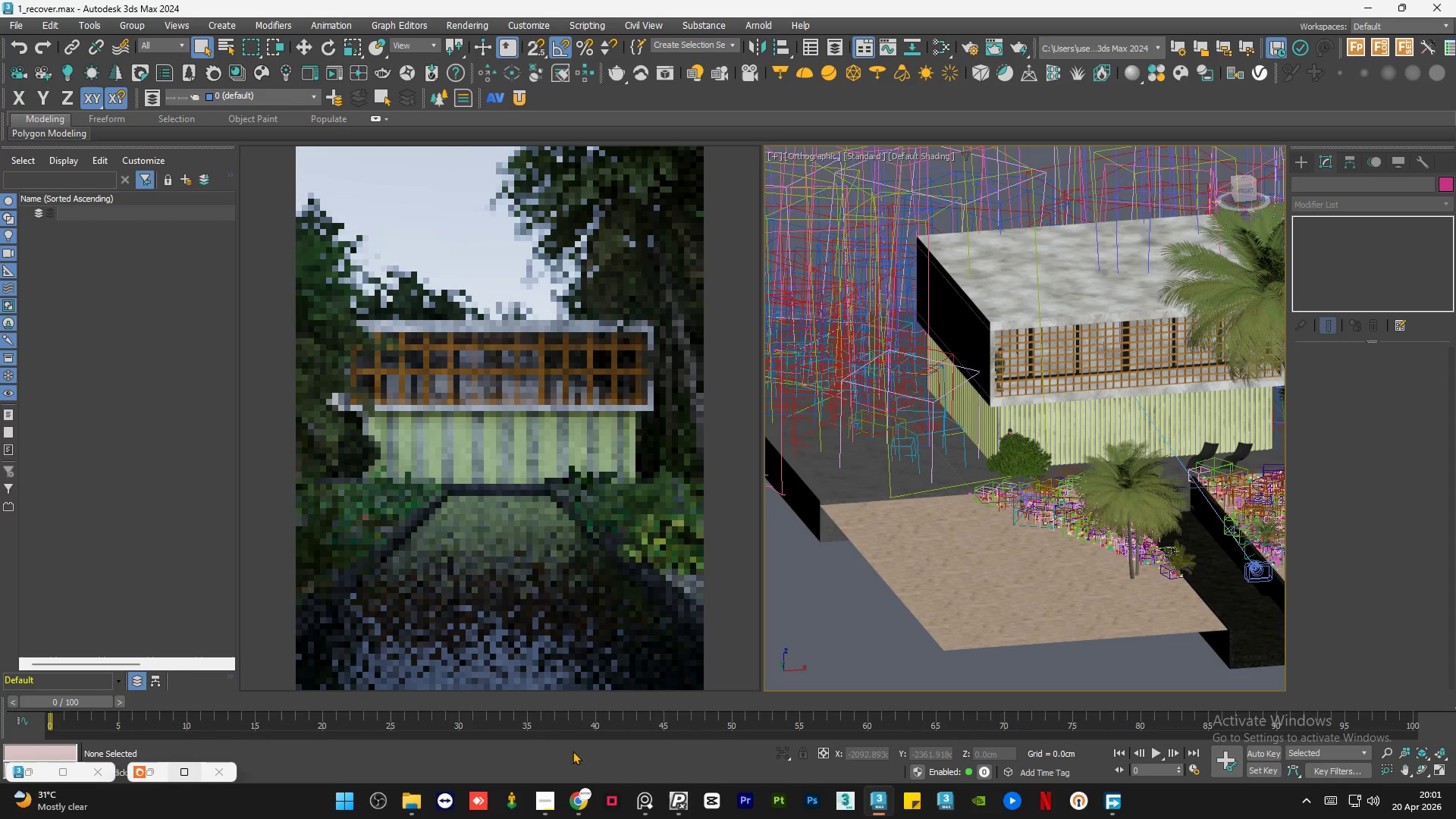 
left_click([545, 805])